 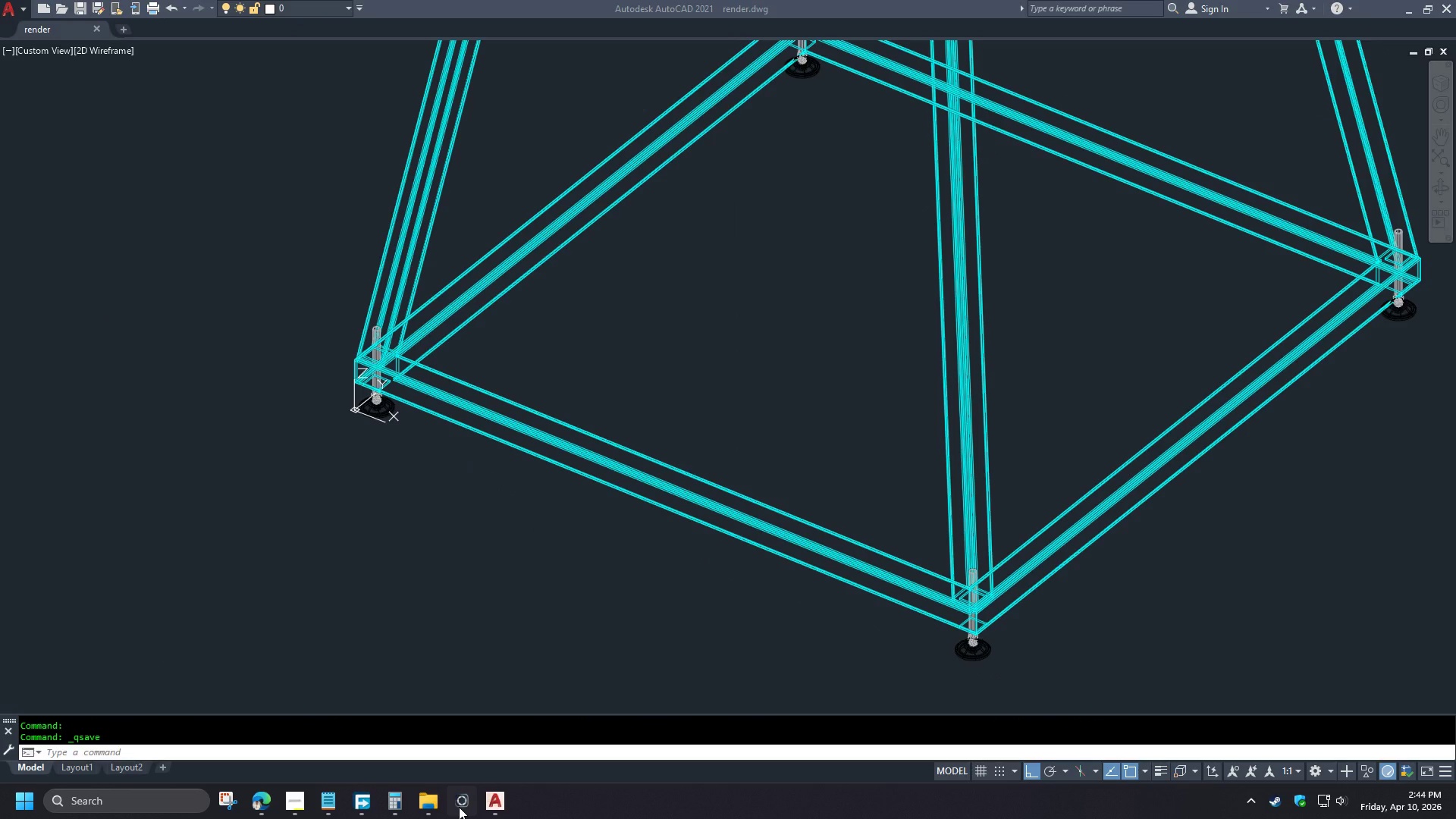 
right_click([1298, 180])
 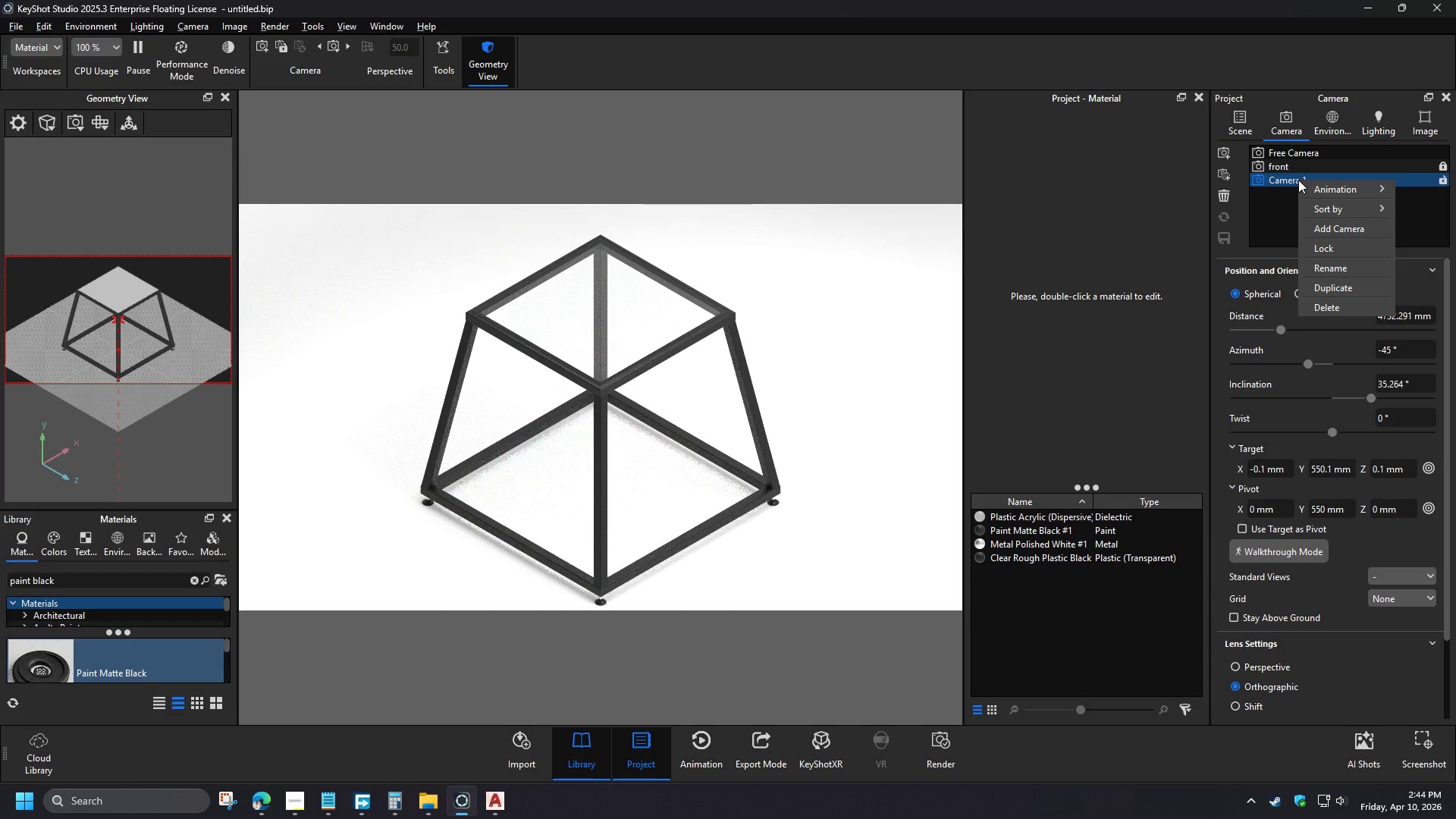 
left_click([1329, 268])
 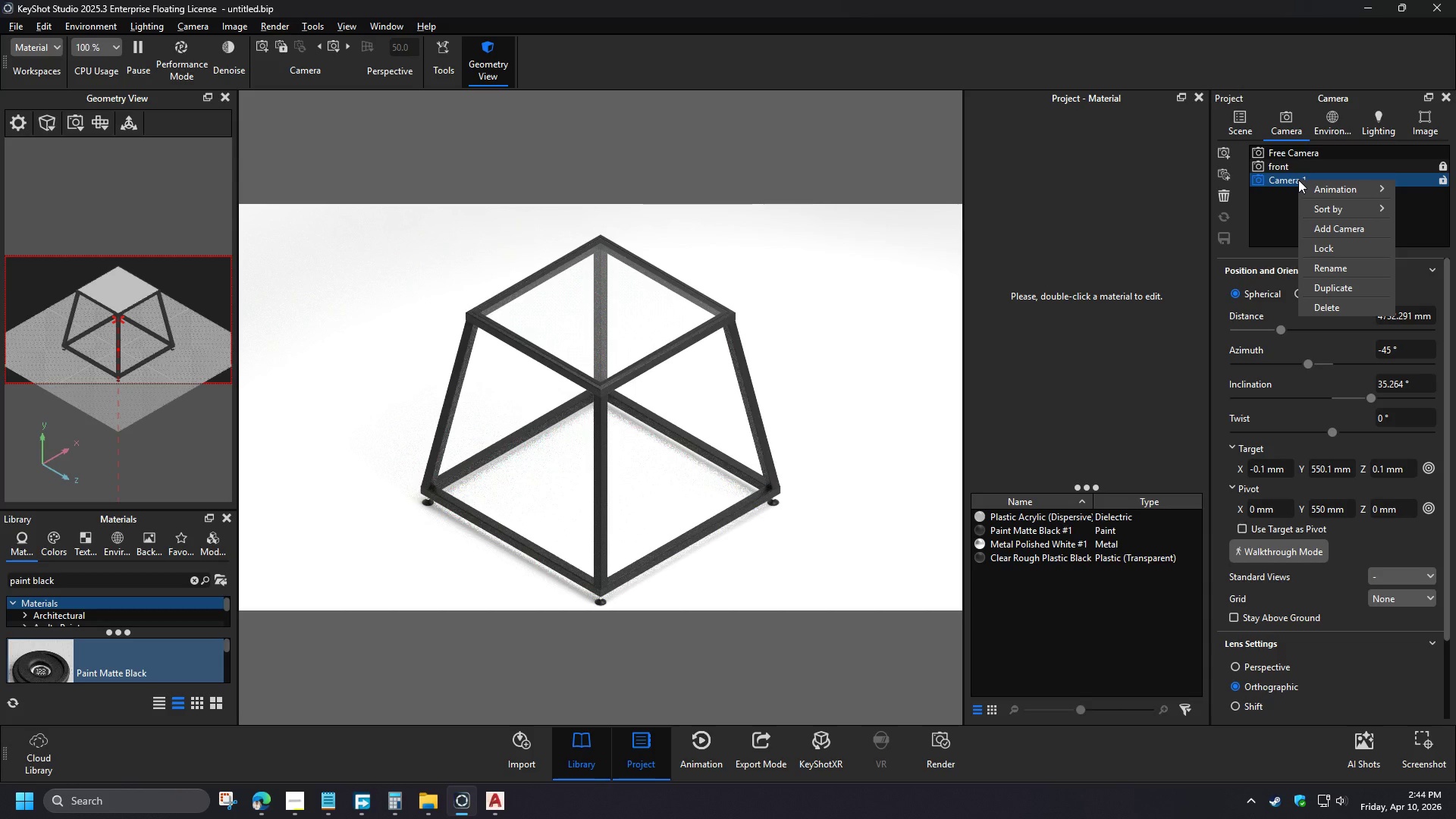 
key(Control+V)
 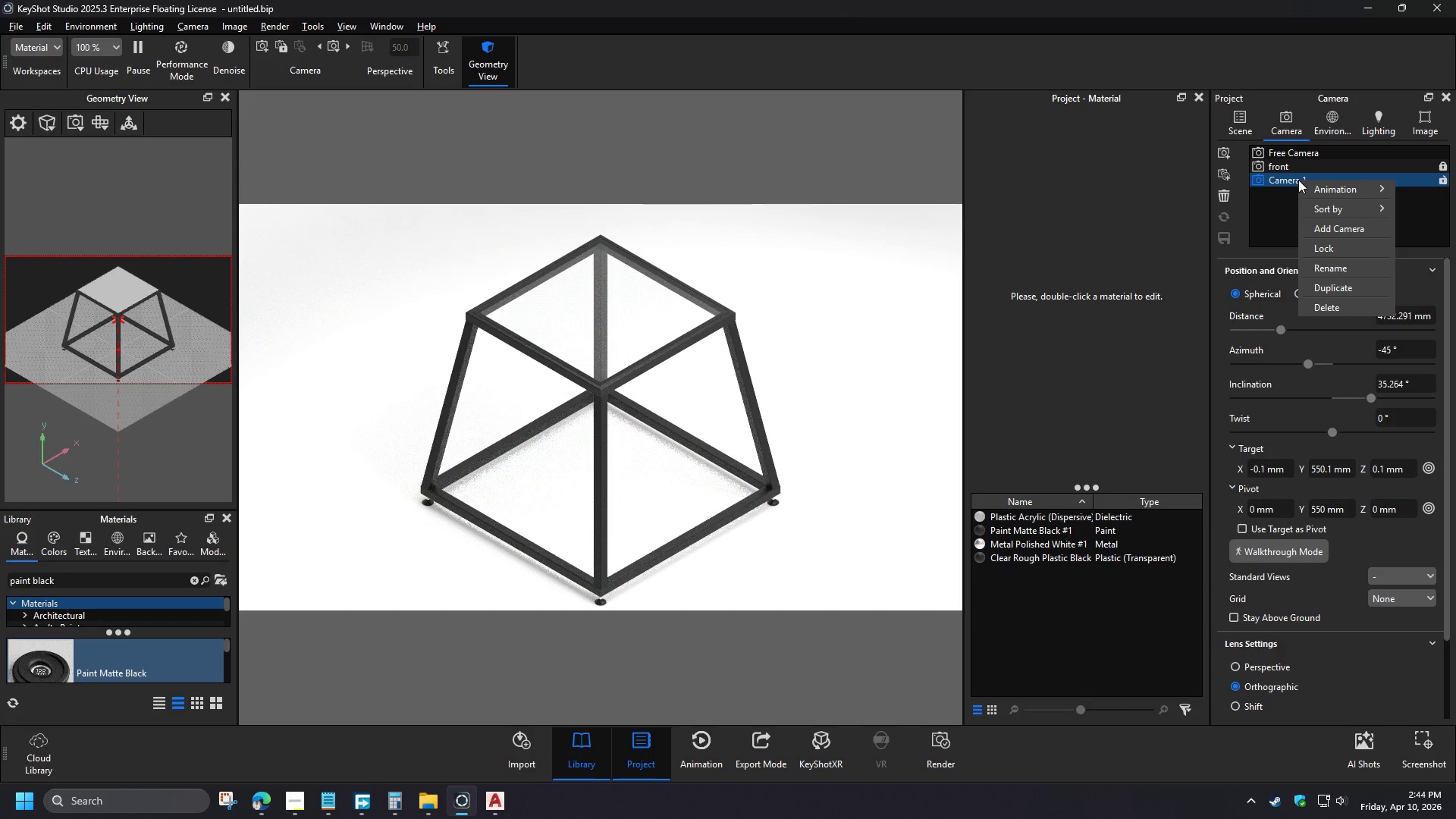 
key(NumpadEnter)
 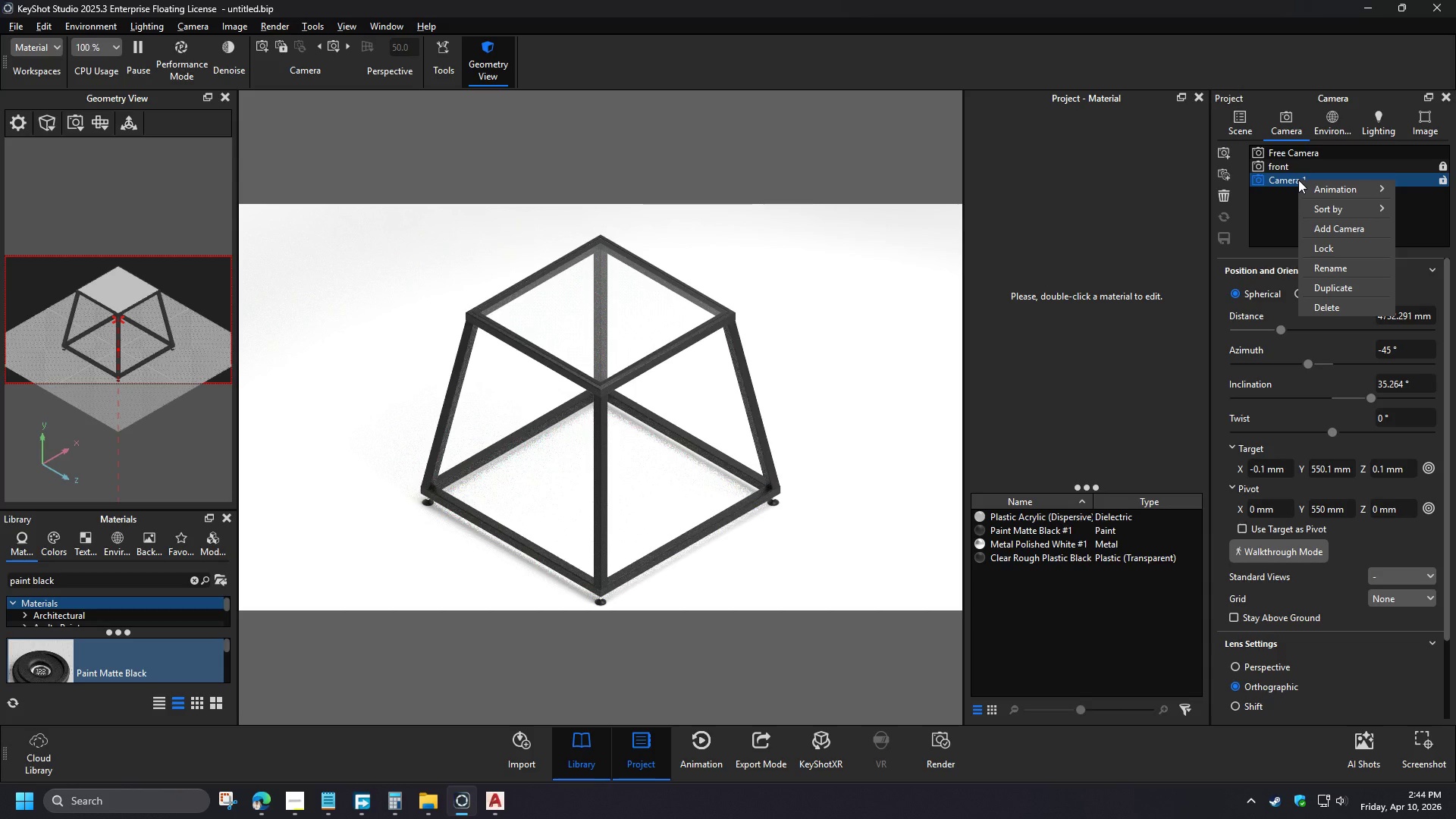 
wait(8.11)
 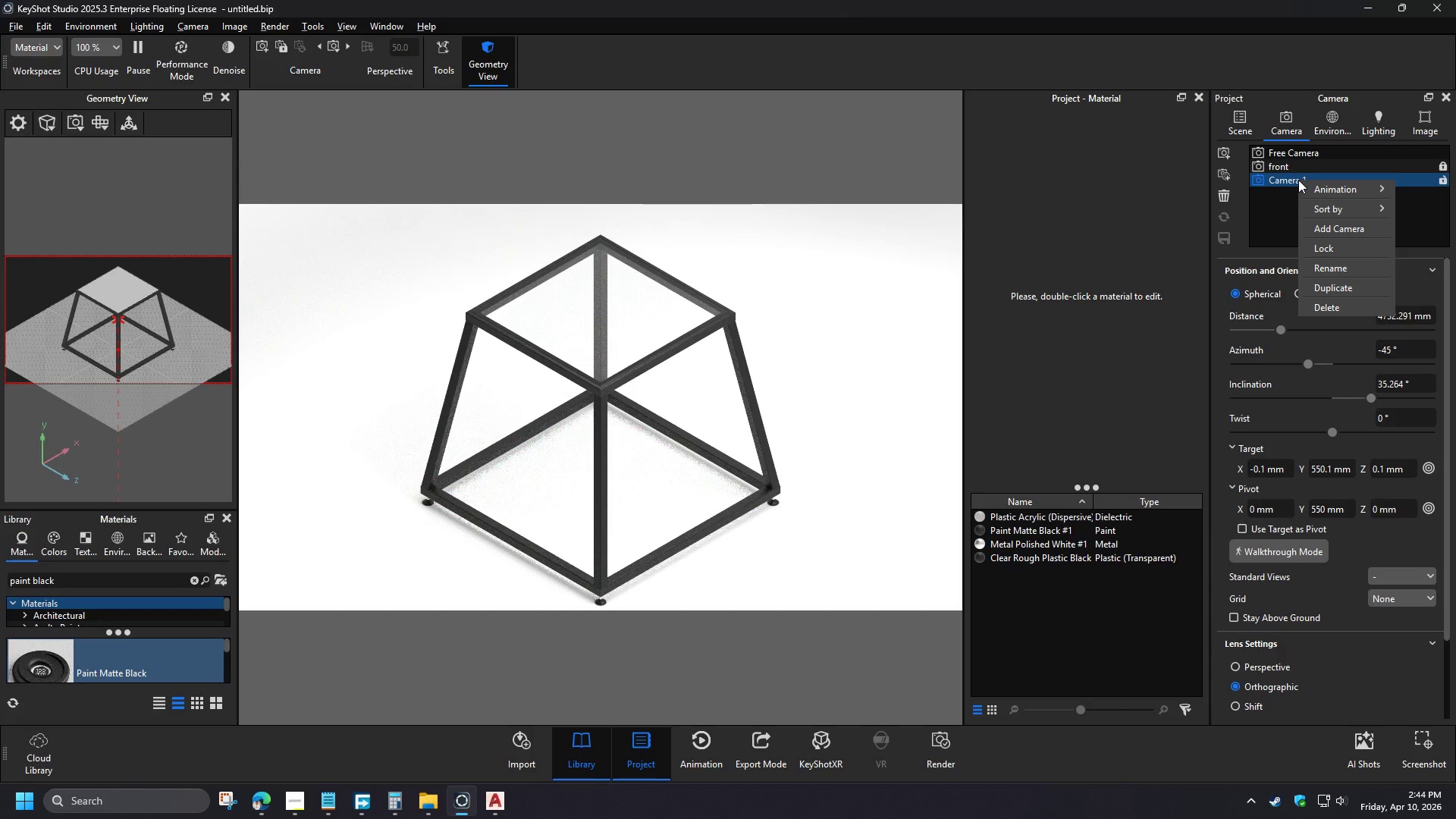 
left_click_drag(start_coordinate=[1376, 315], to_coordinate=[1443, 322])
 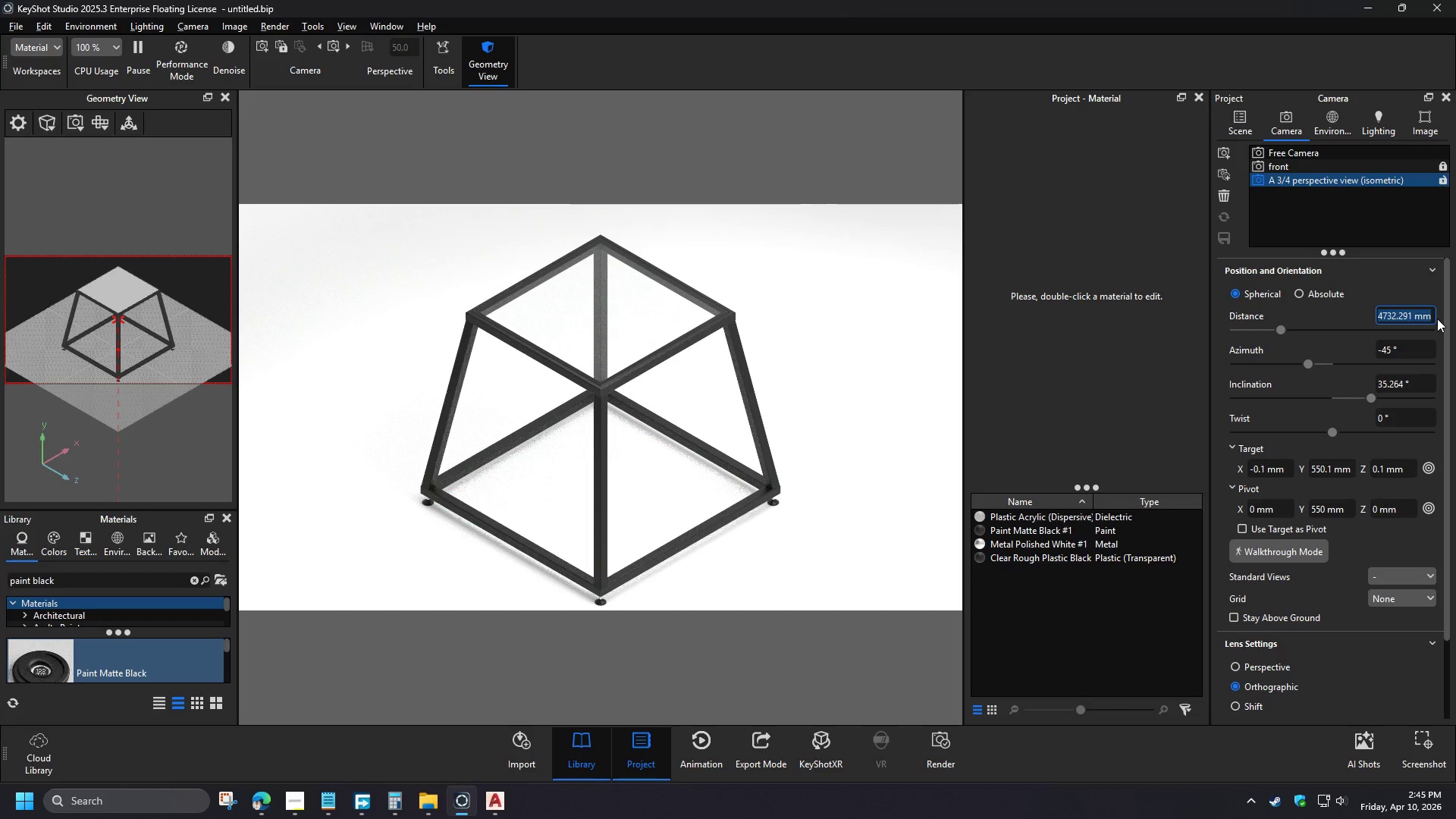 
key(Numpad4)
 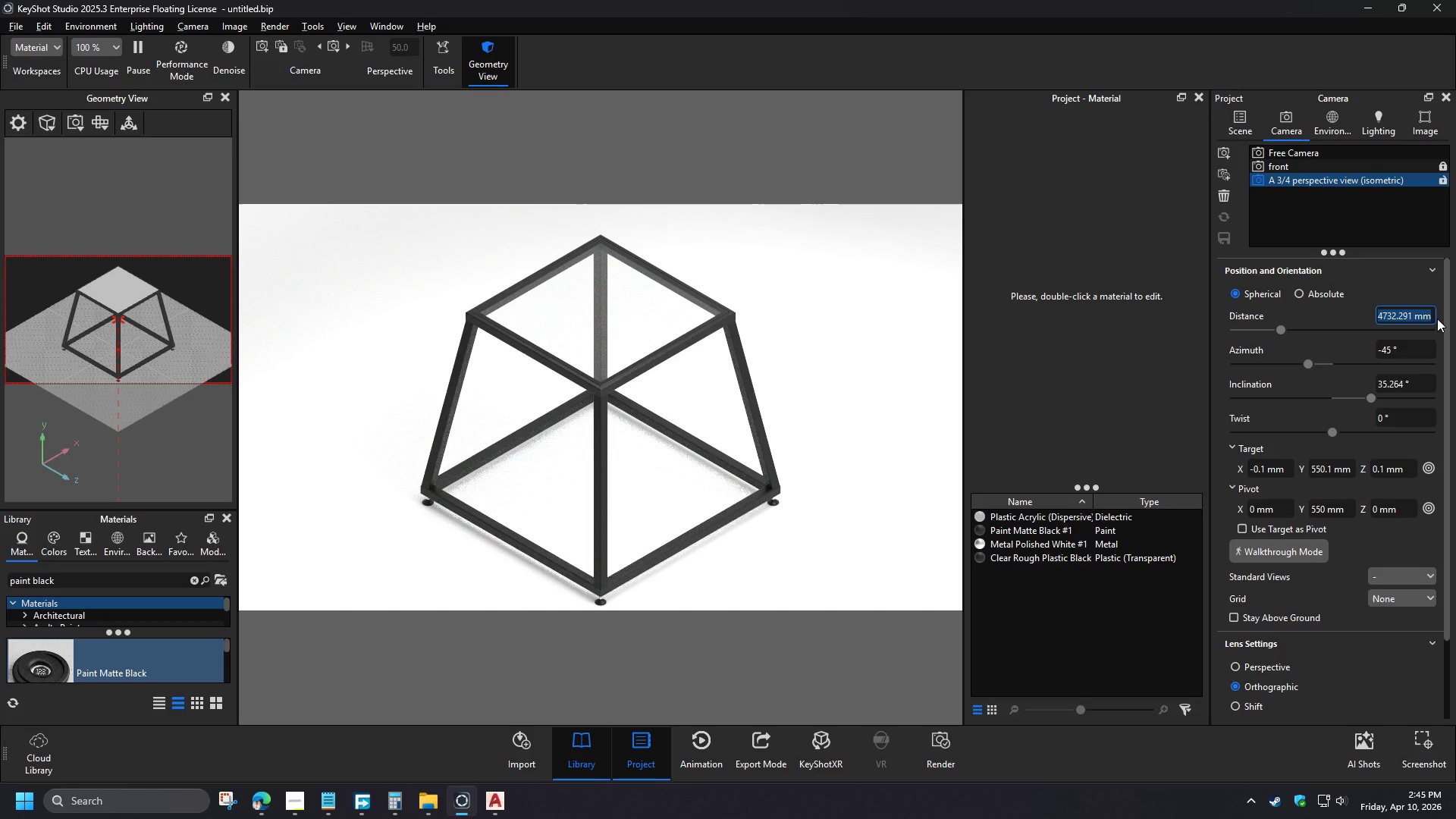 
key(Numpad8)
 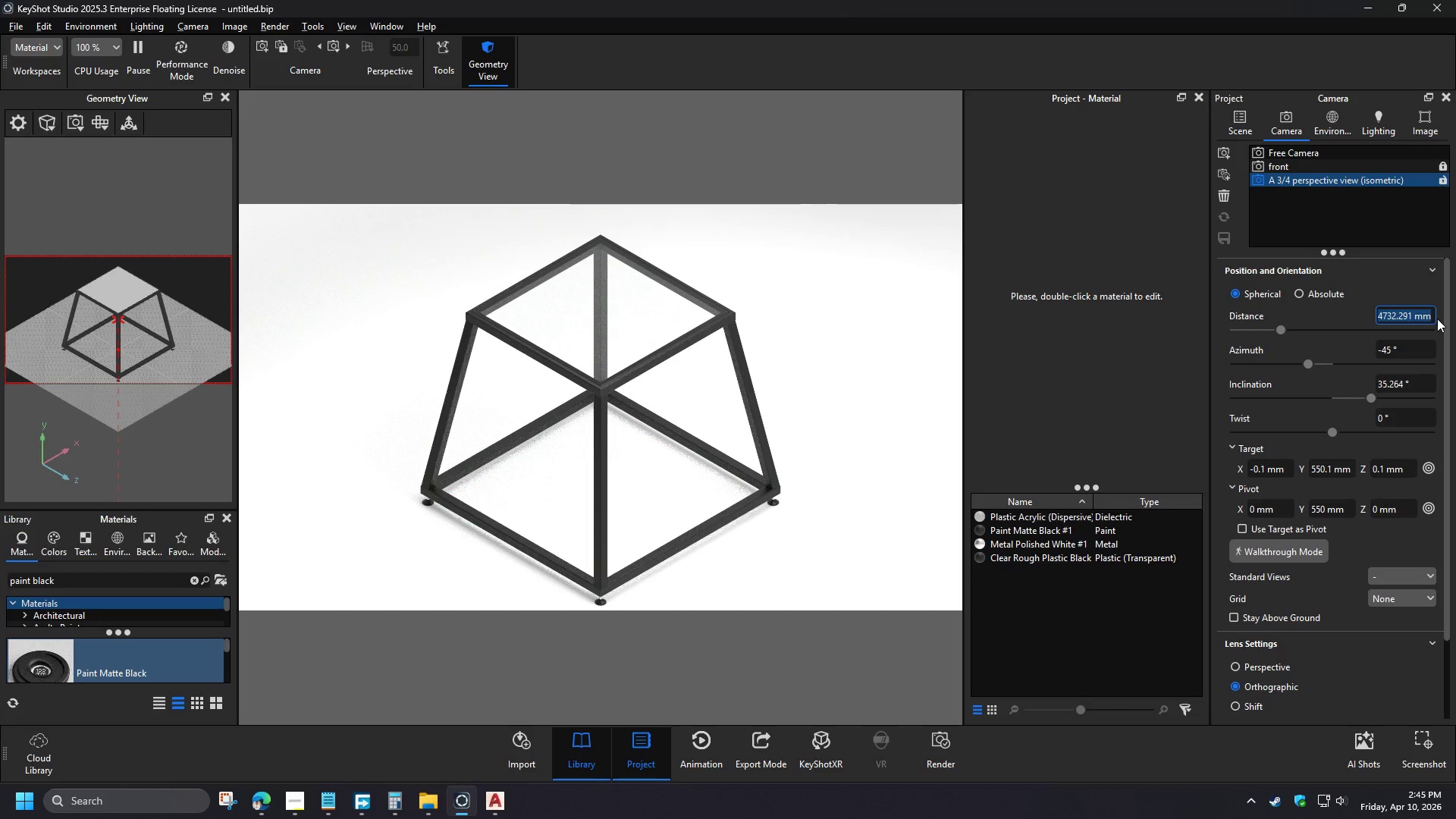 
key(Numpad0)
 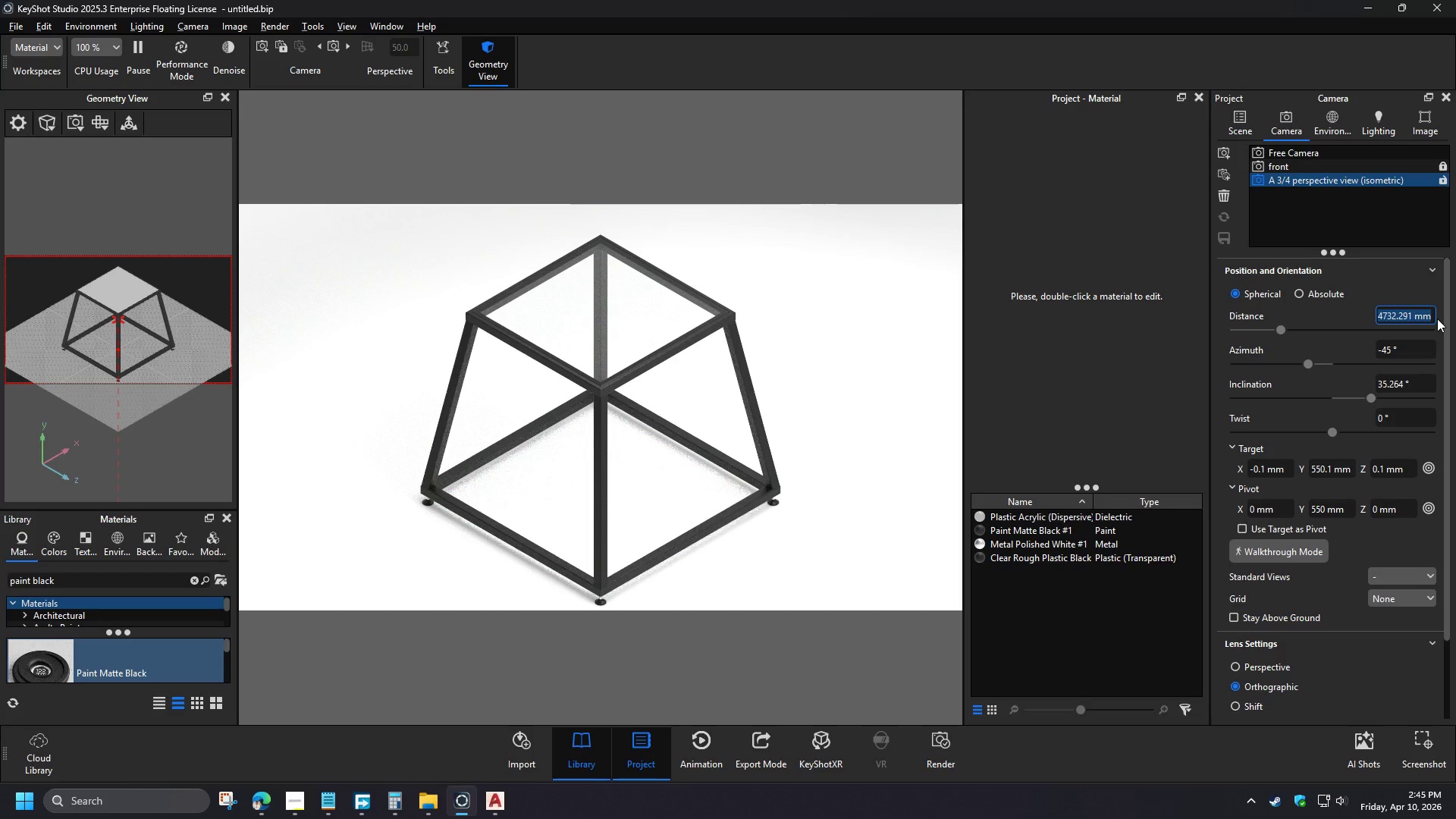 
key(Numpad0)
 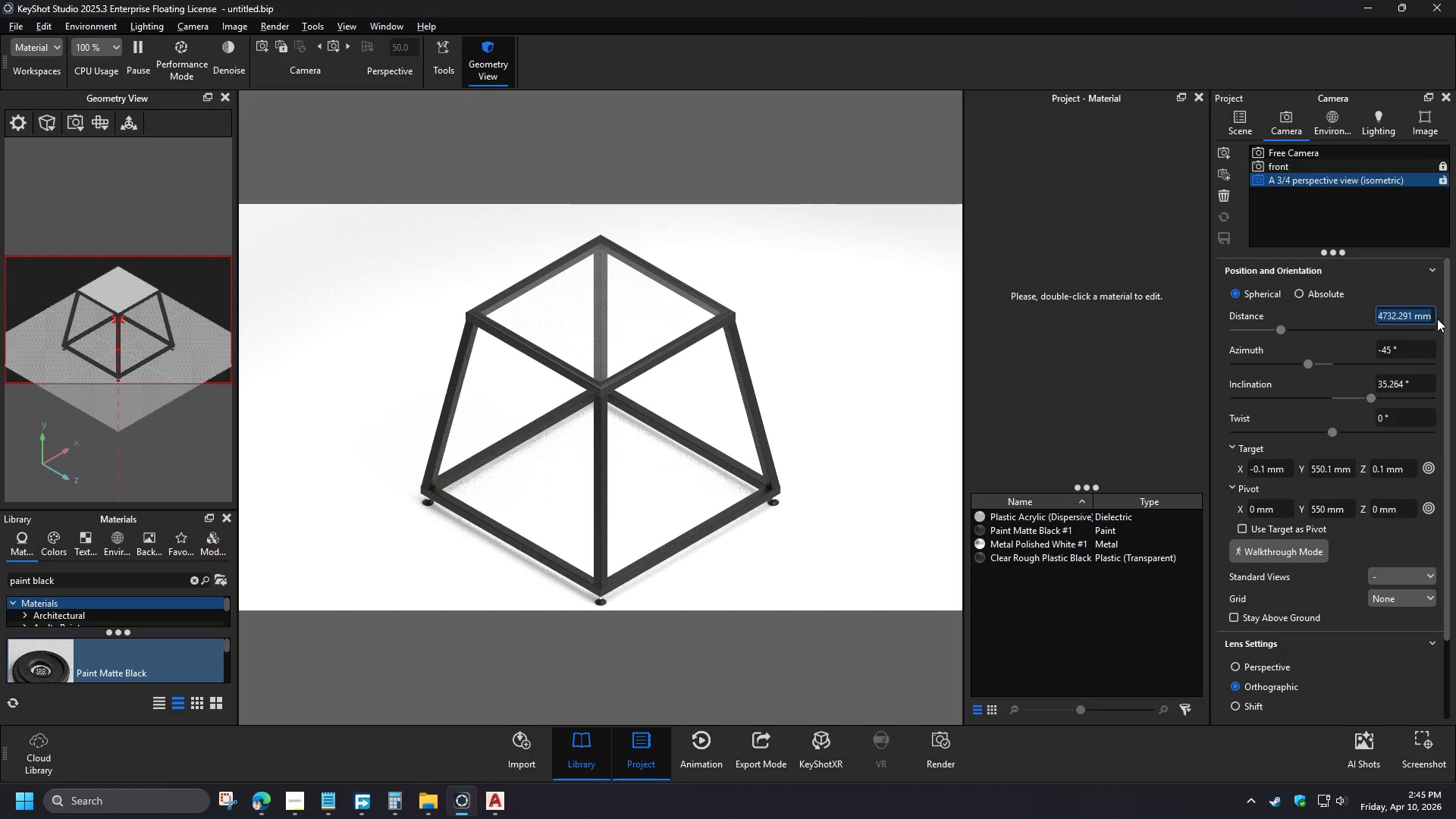 
key(NumpadEnter)
 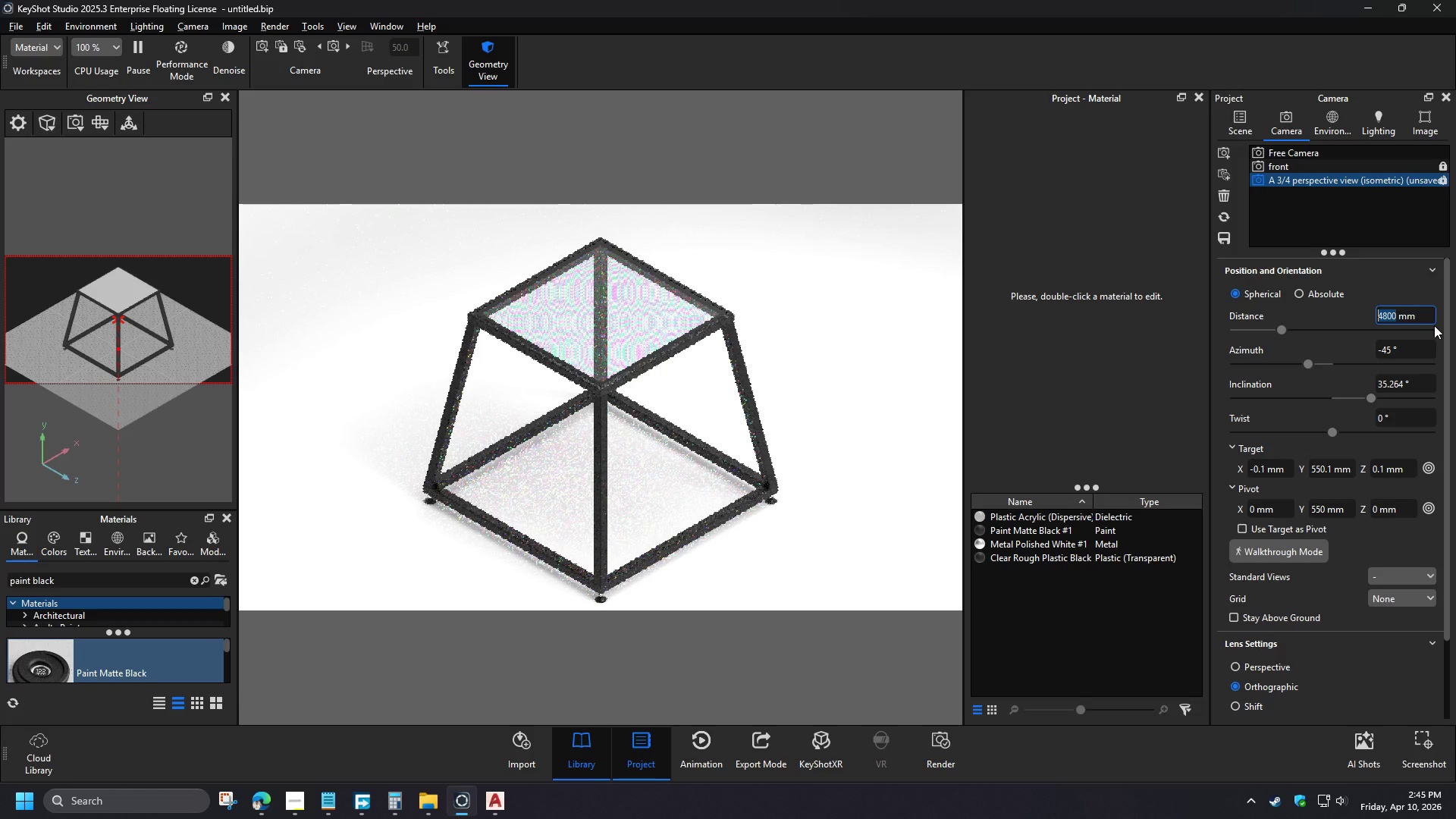 
left_click_drag(start_coordinate=[1417, 382], to_coordinate=[1338, 384])
 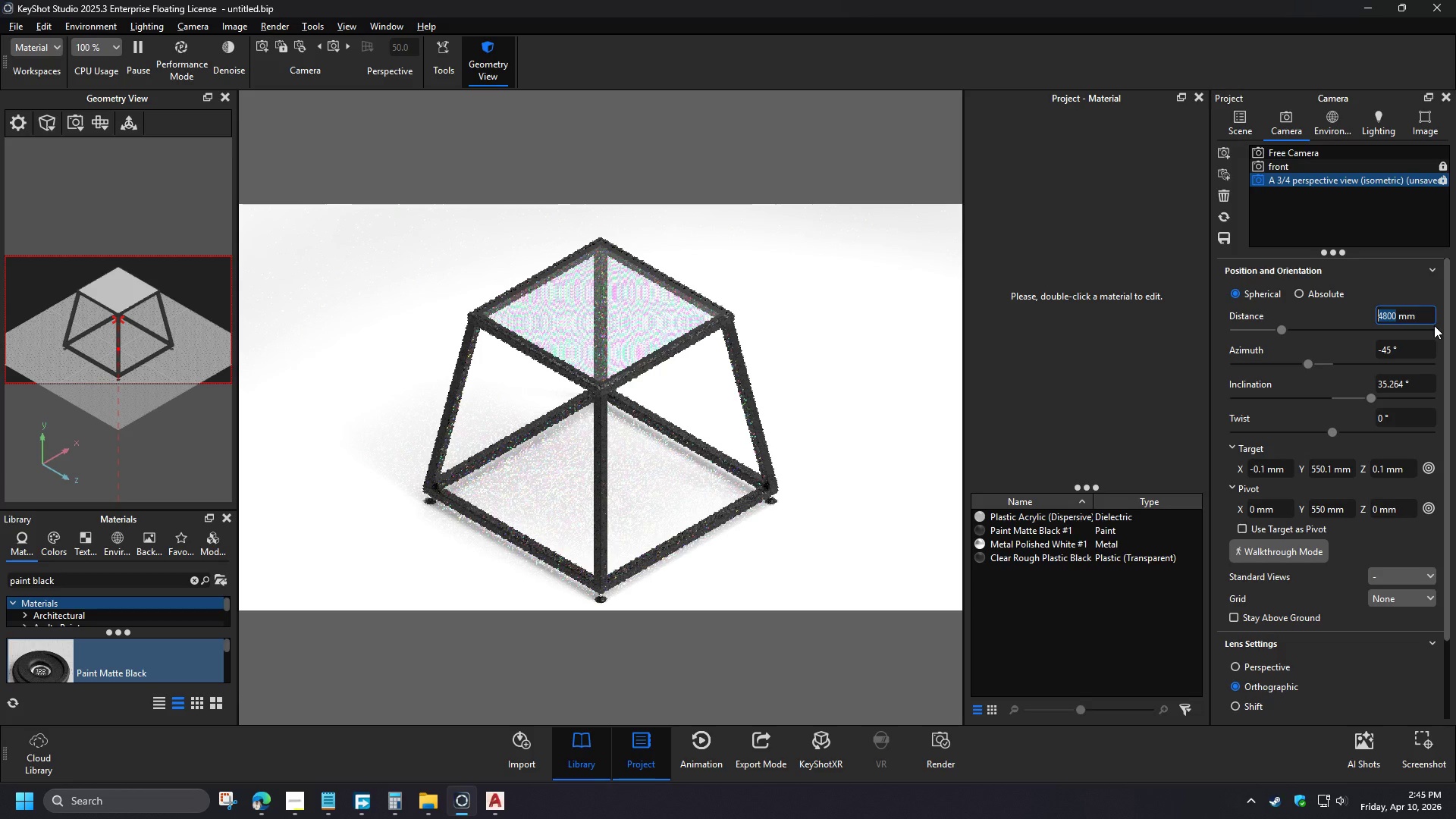 
key(Numpad3)
 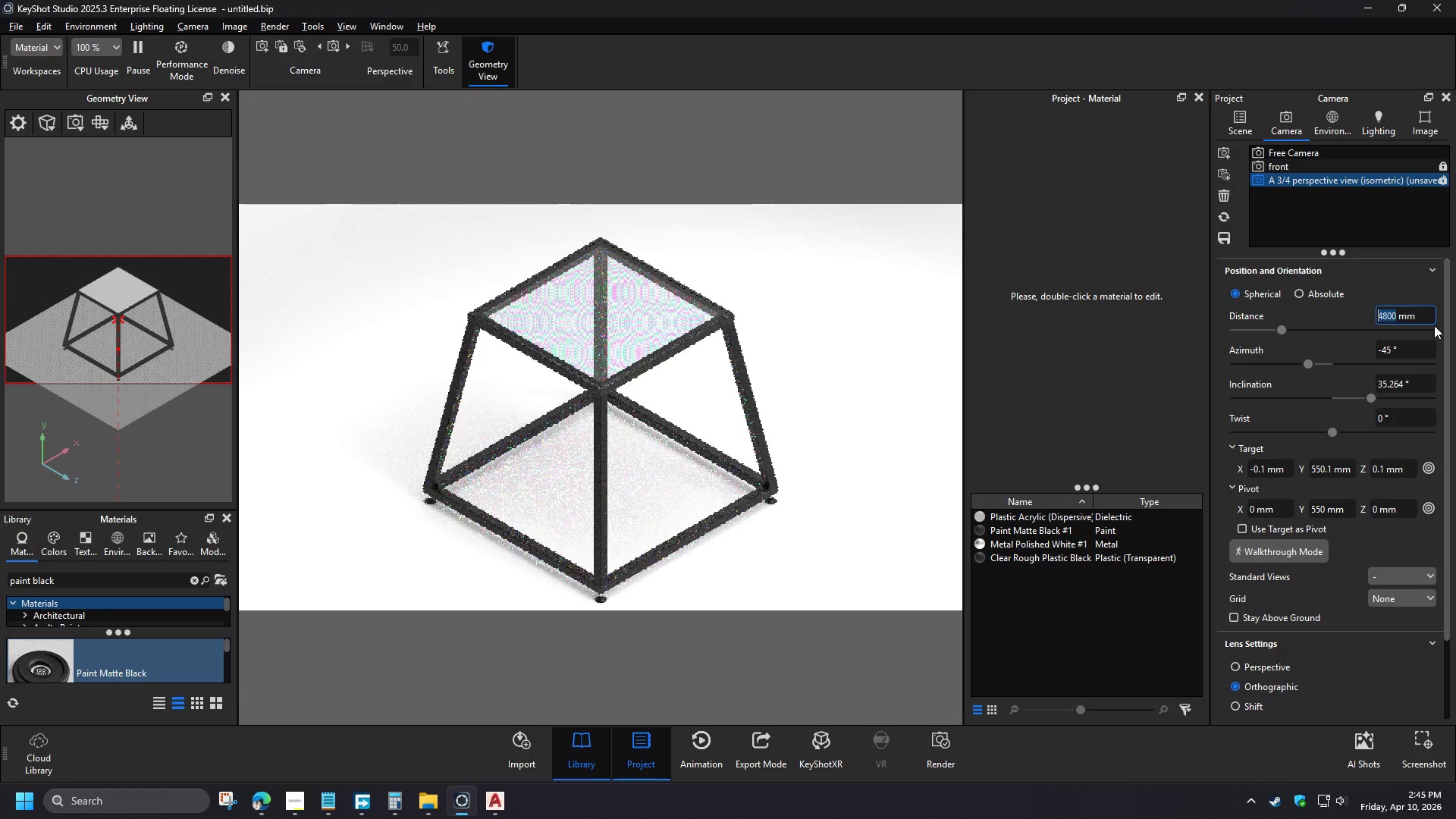 
key(Numpad5)
 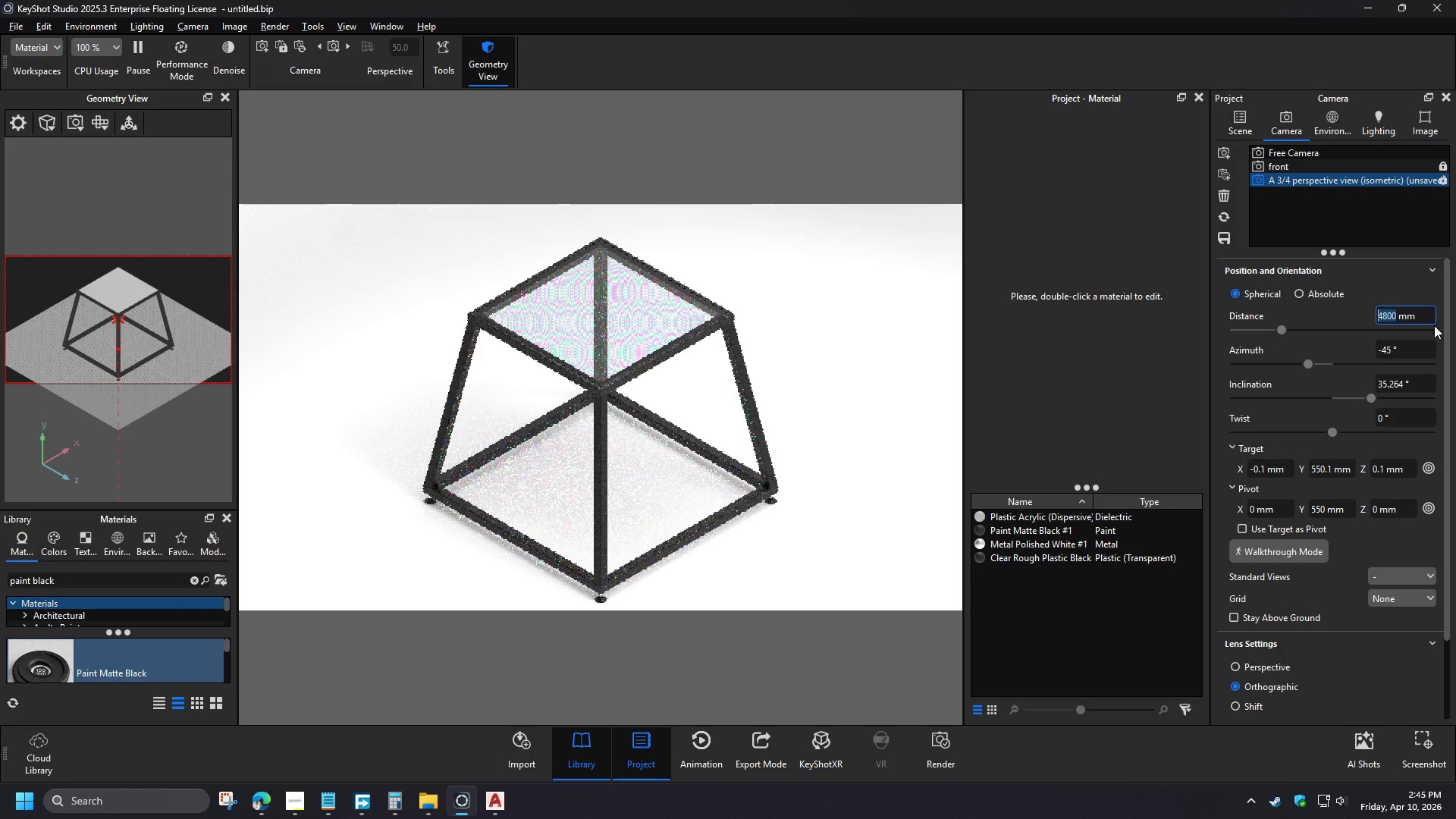 
key(NumpadEnter)
 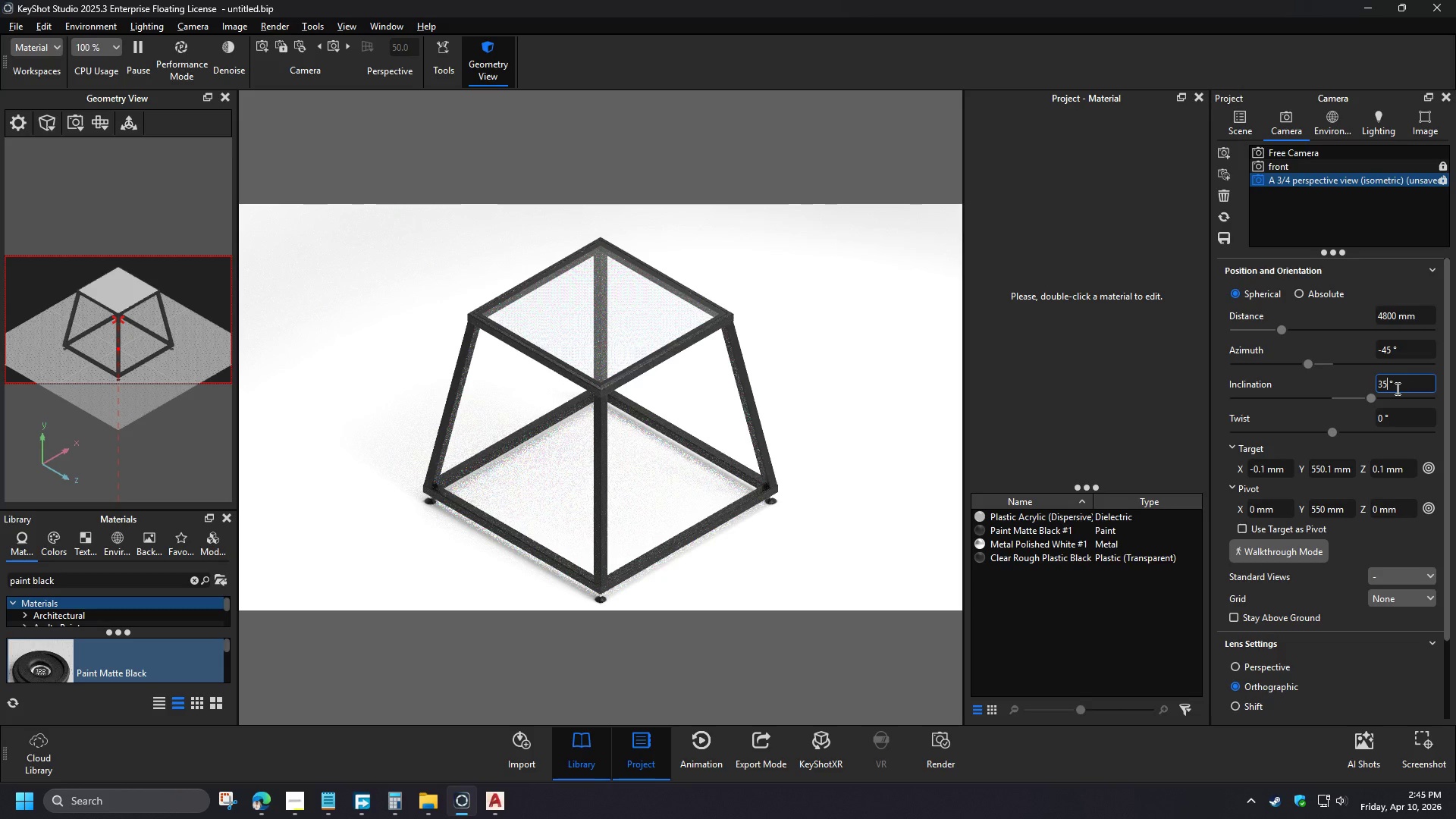 
wait(12.83)
 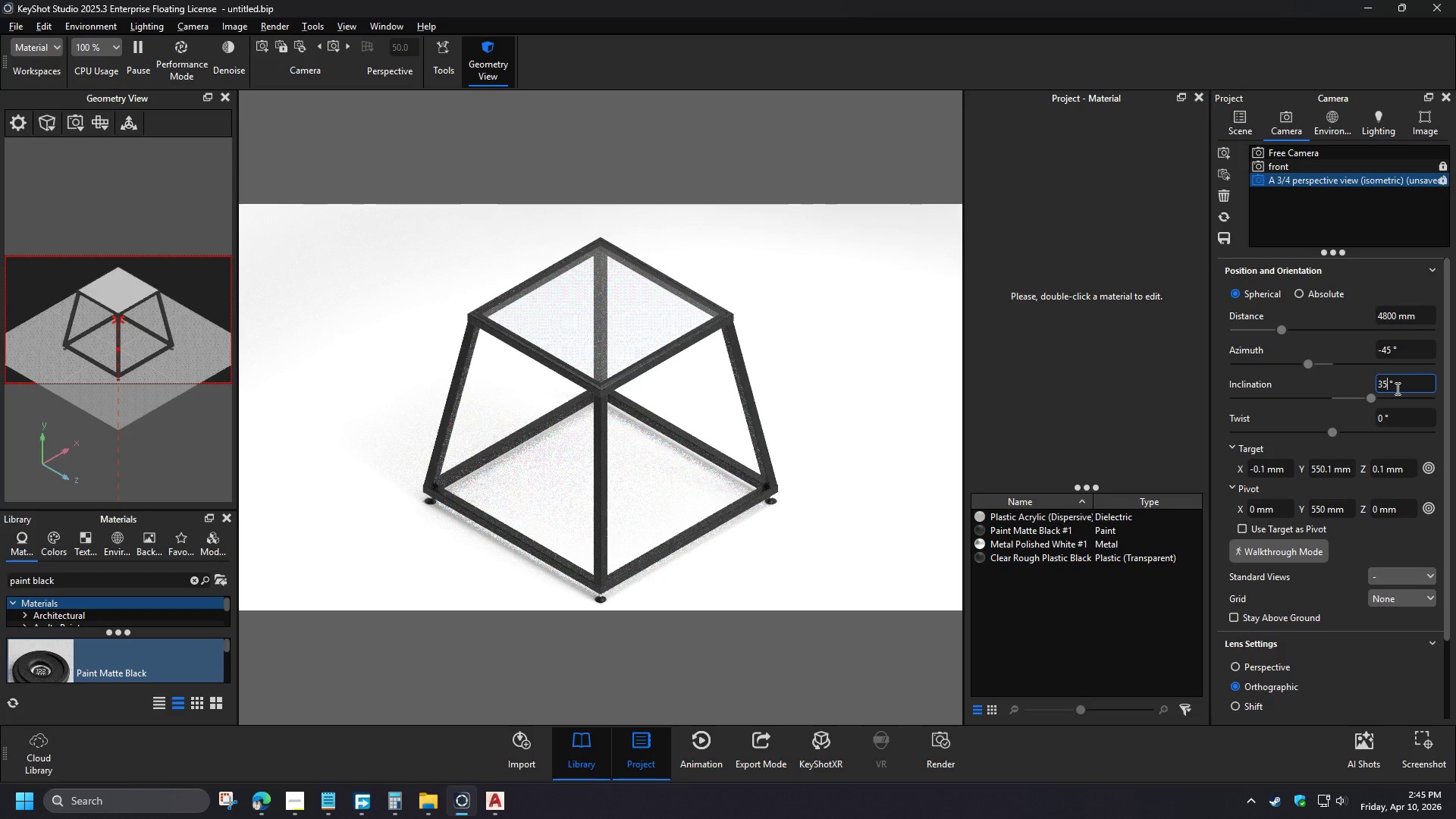 
left_click_drag(start_coordinate=[1350, 469], to_coordinate=[1307, 471])
 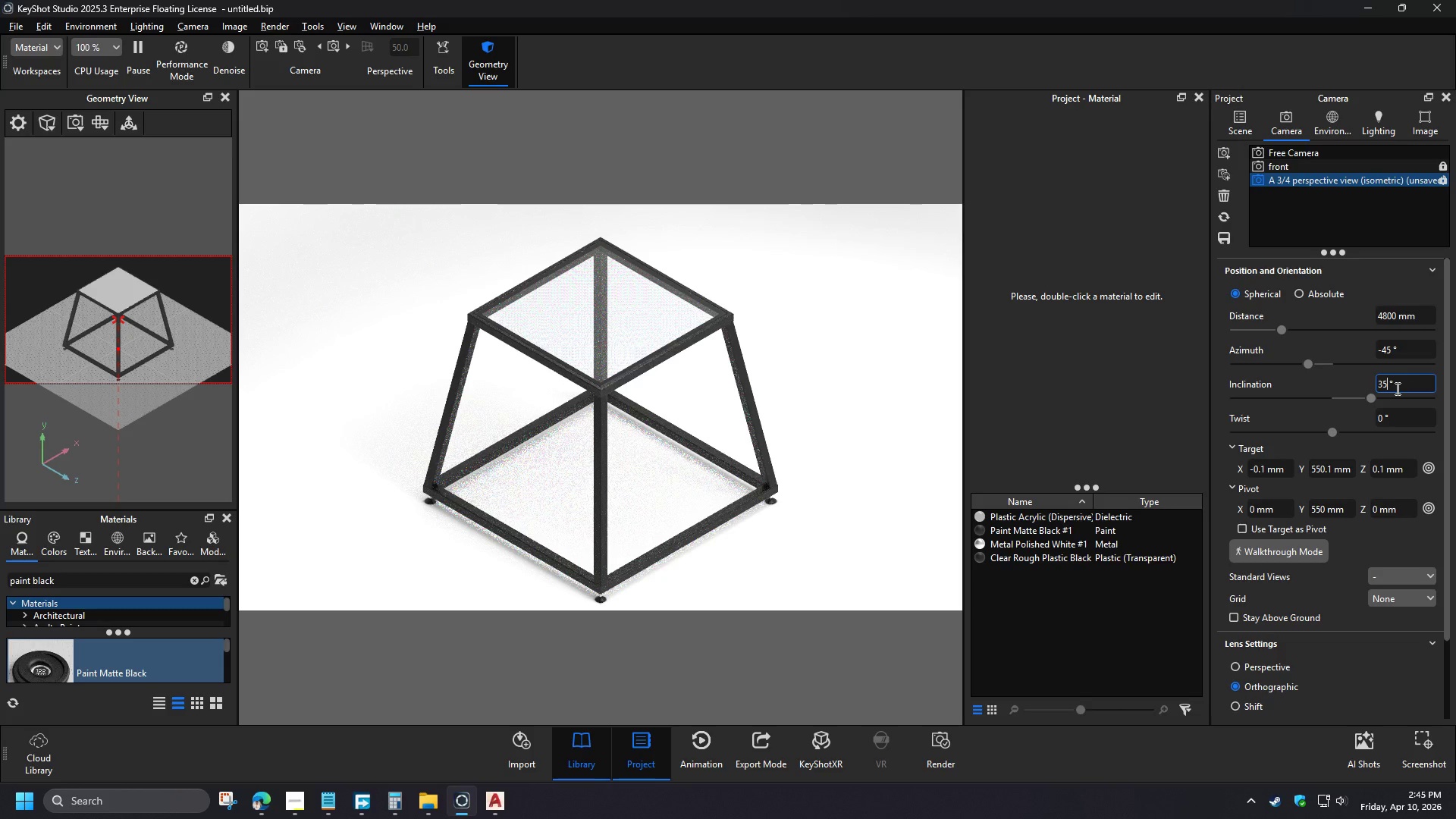 
key(Numpad5)
 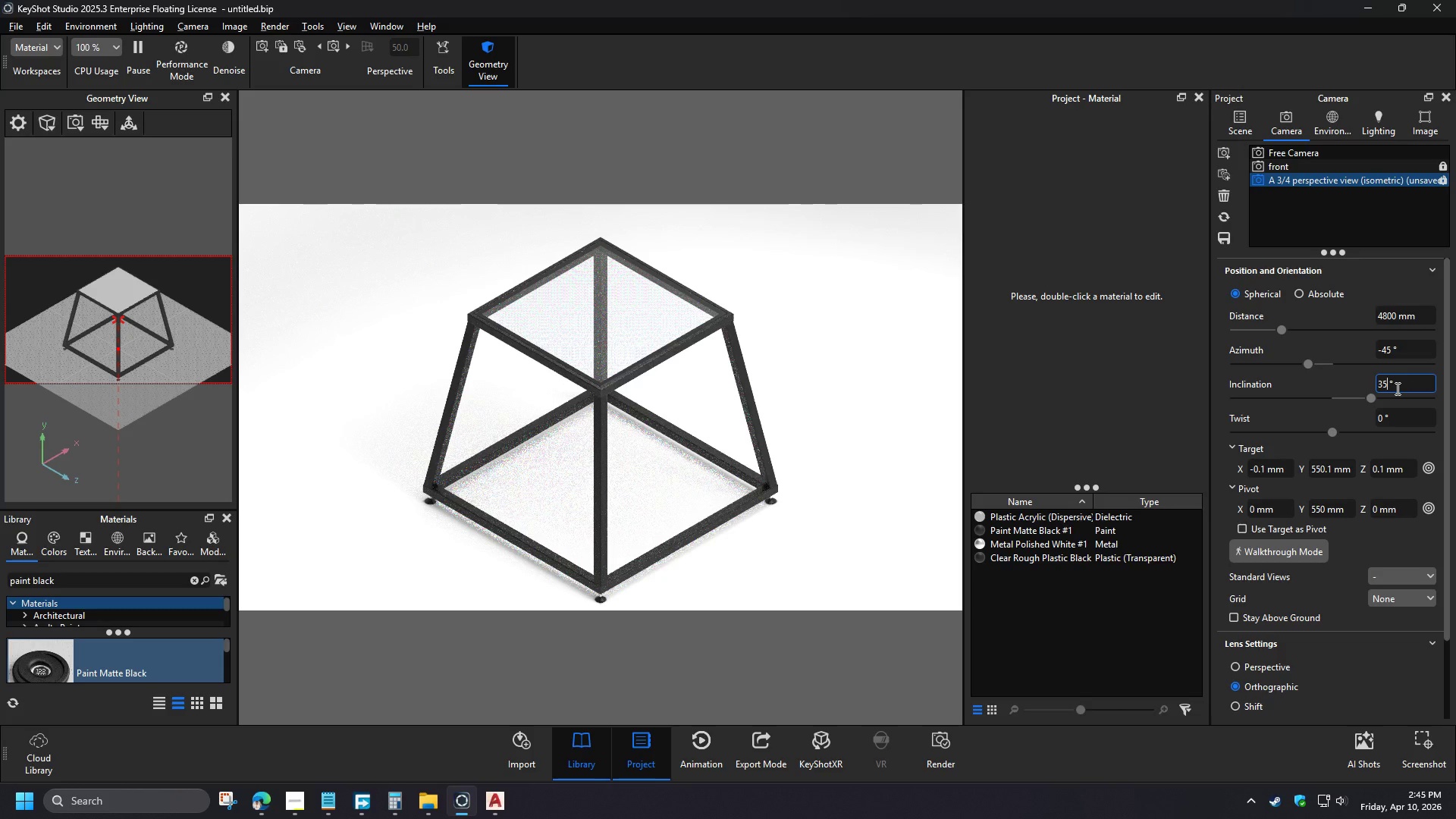 
key(Numpad4)
 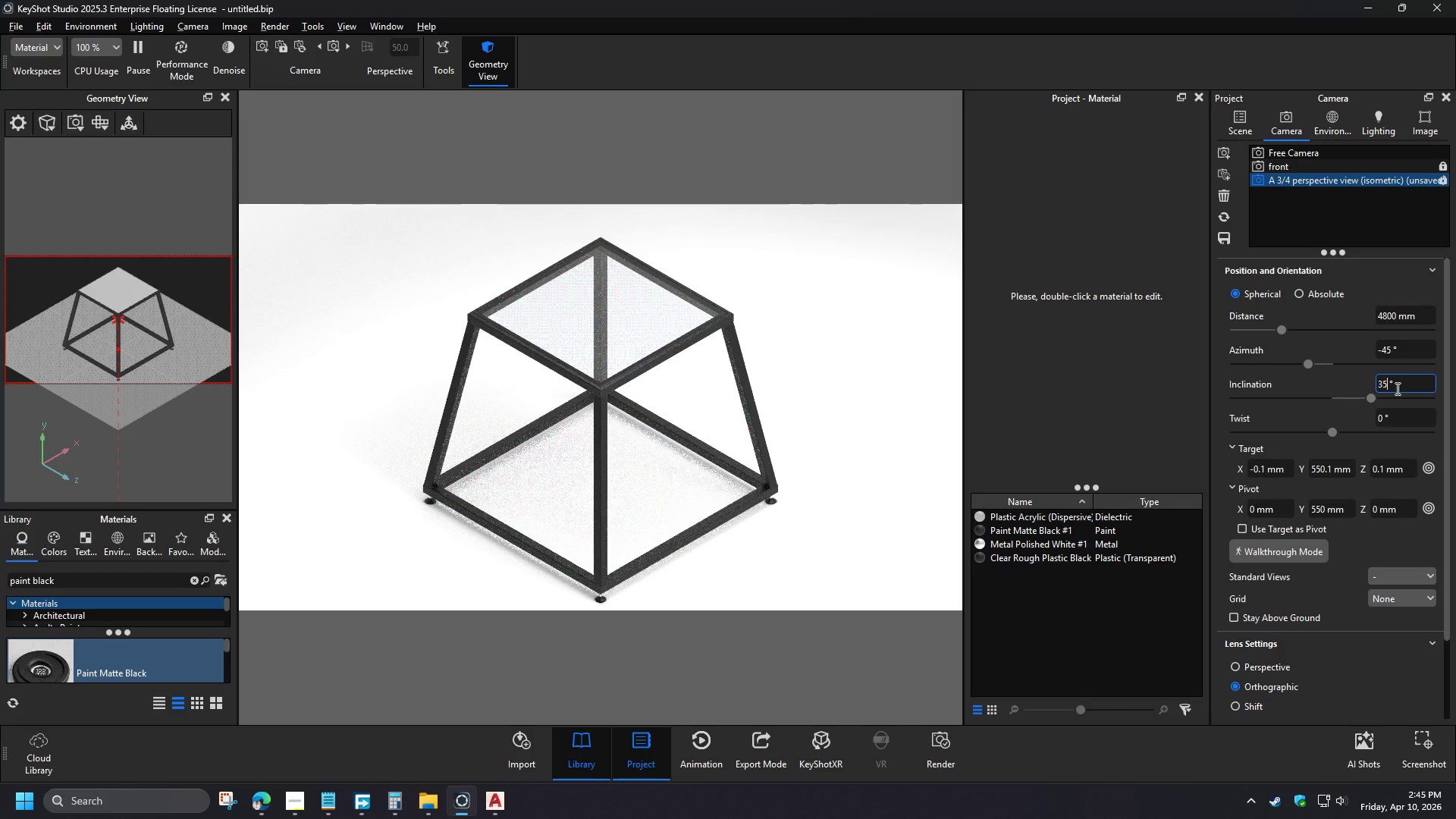 
key(Numpad0)
 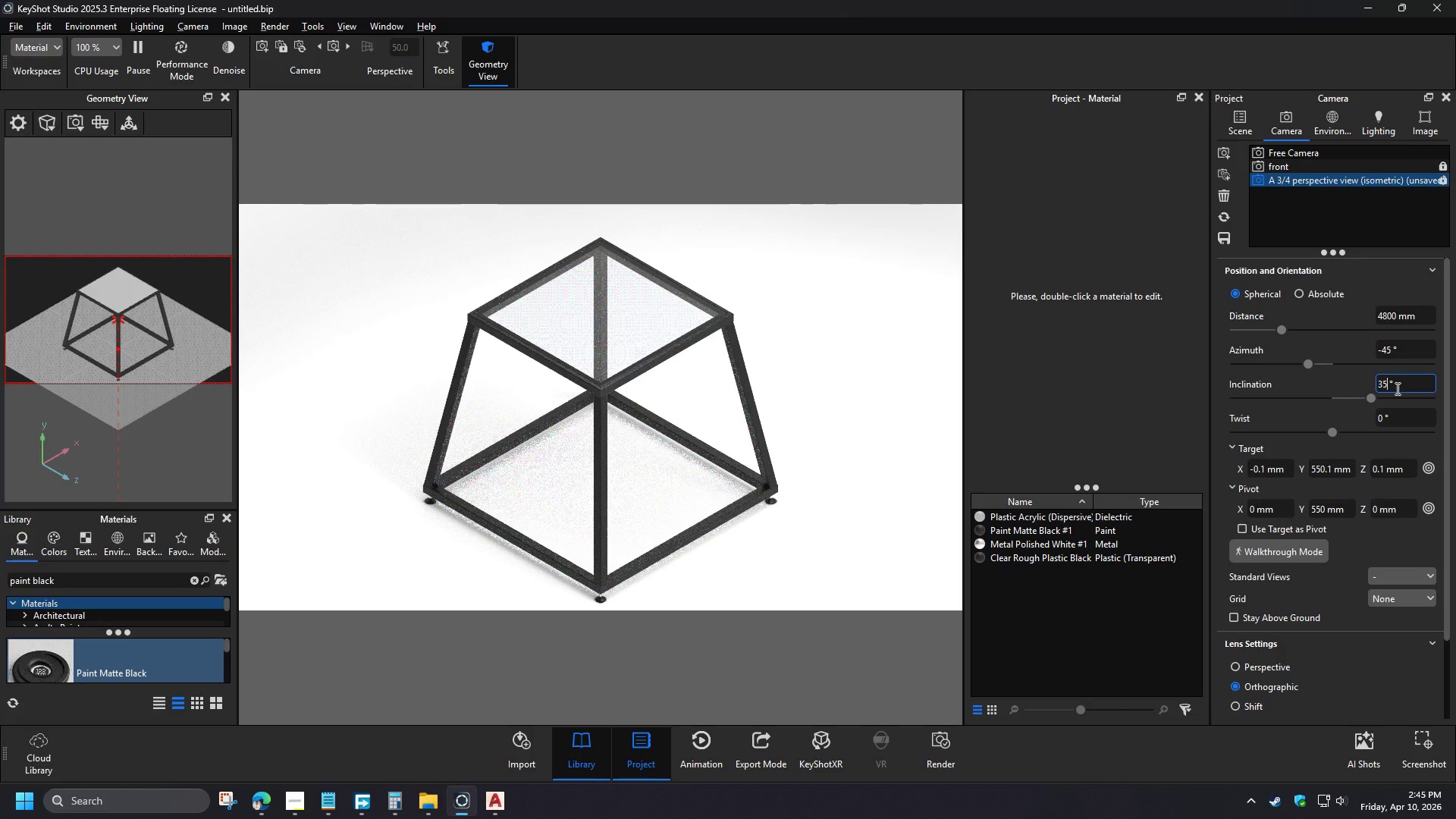 
key(NumpadEnter)
 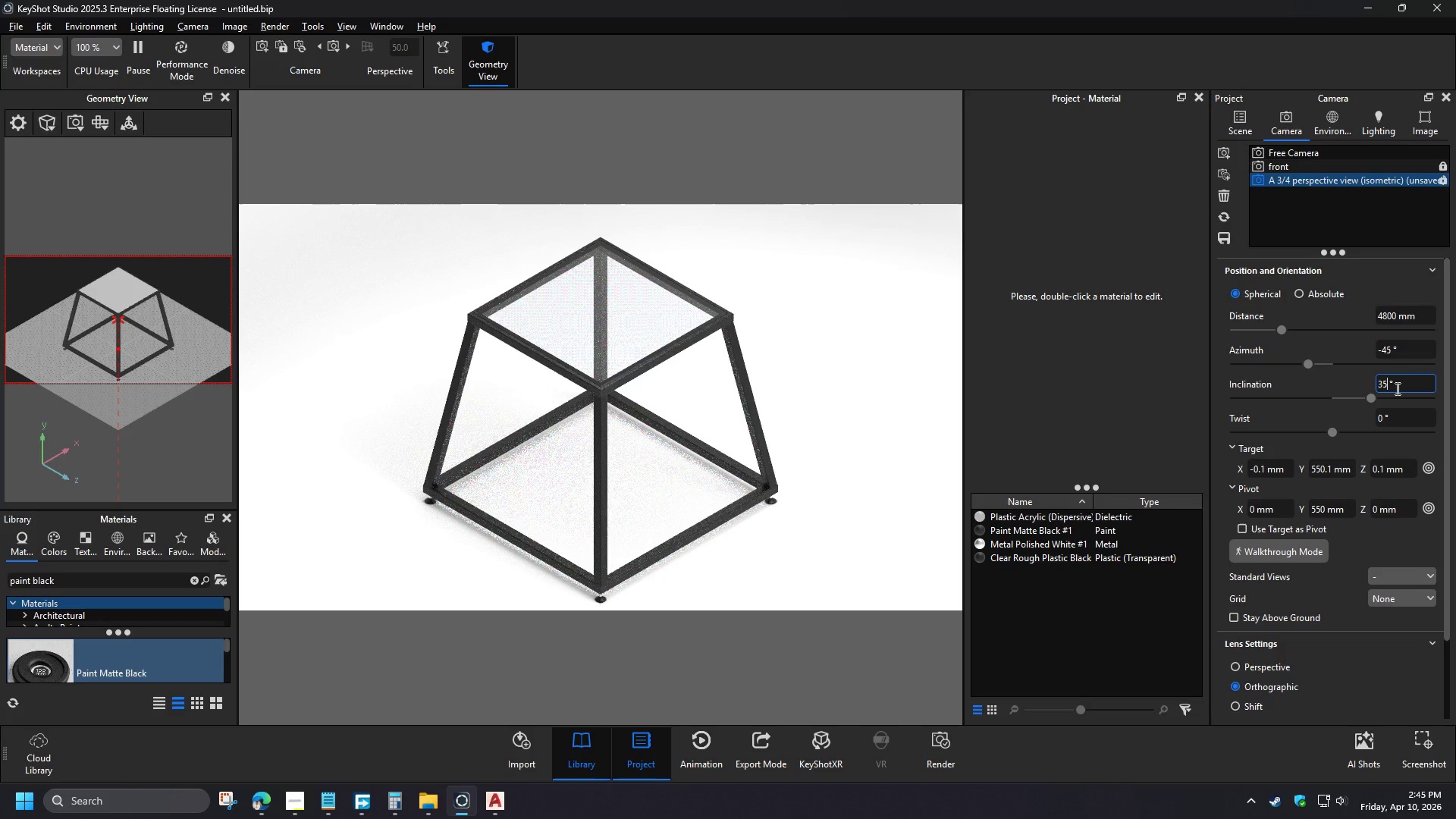 
key(Numpad5)
 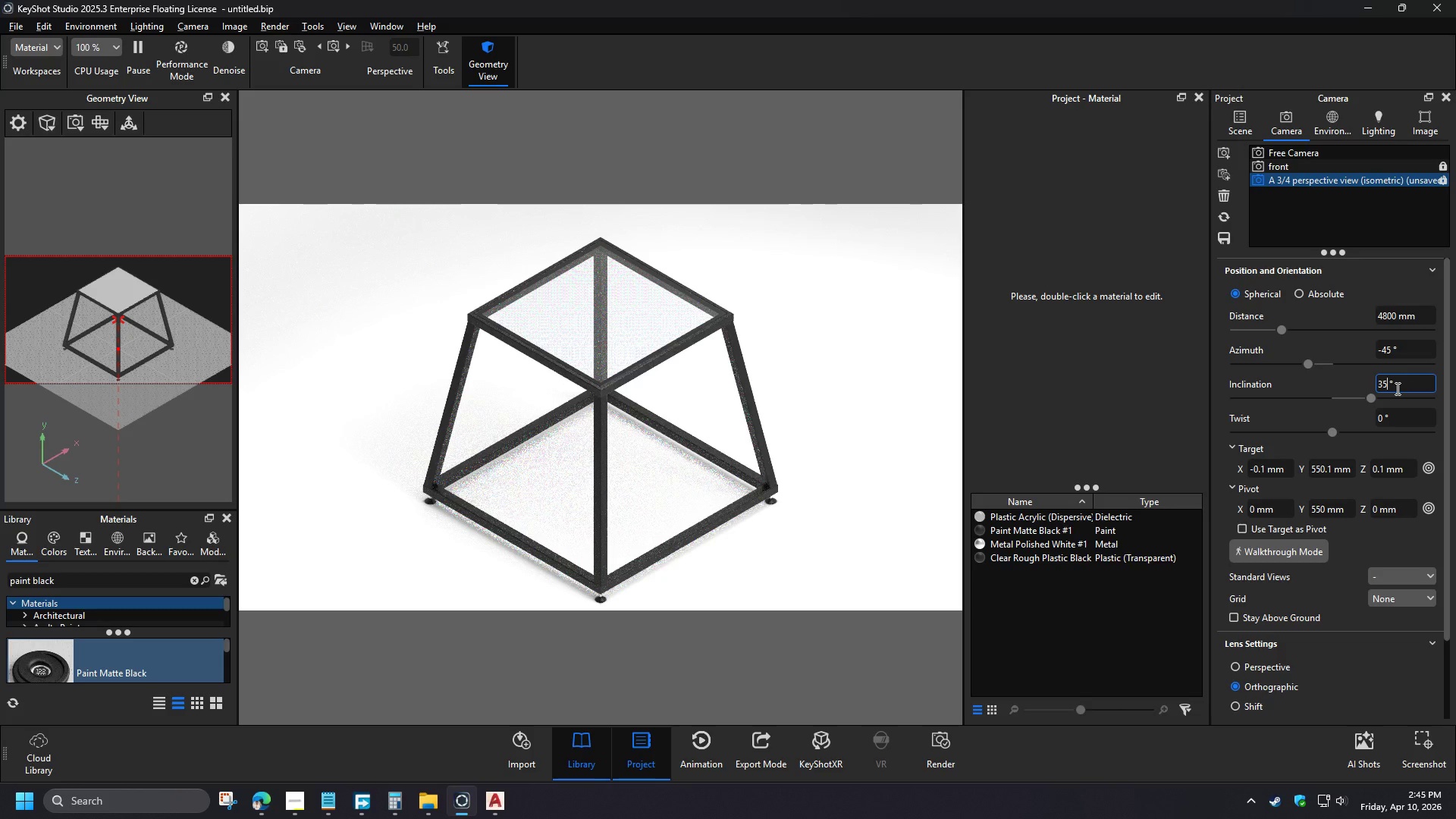 
key(Numpad3)
 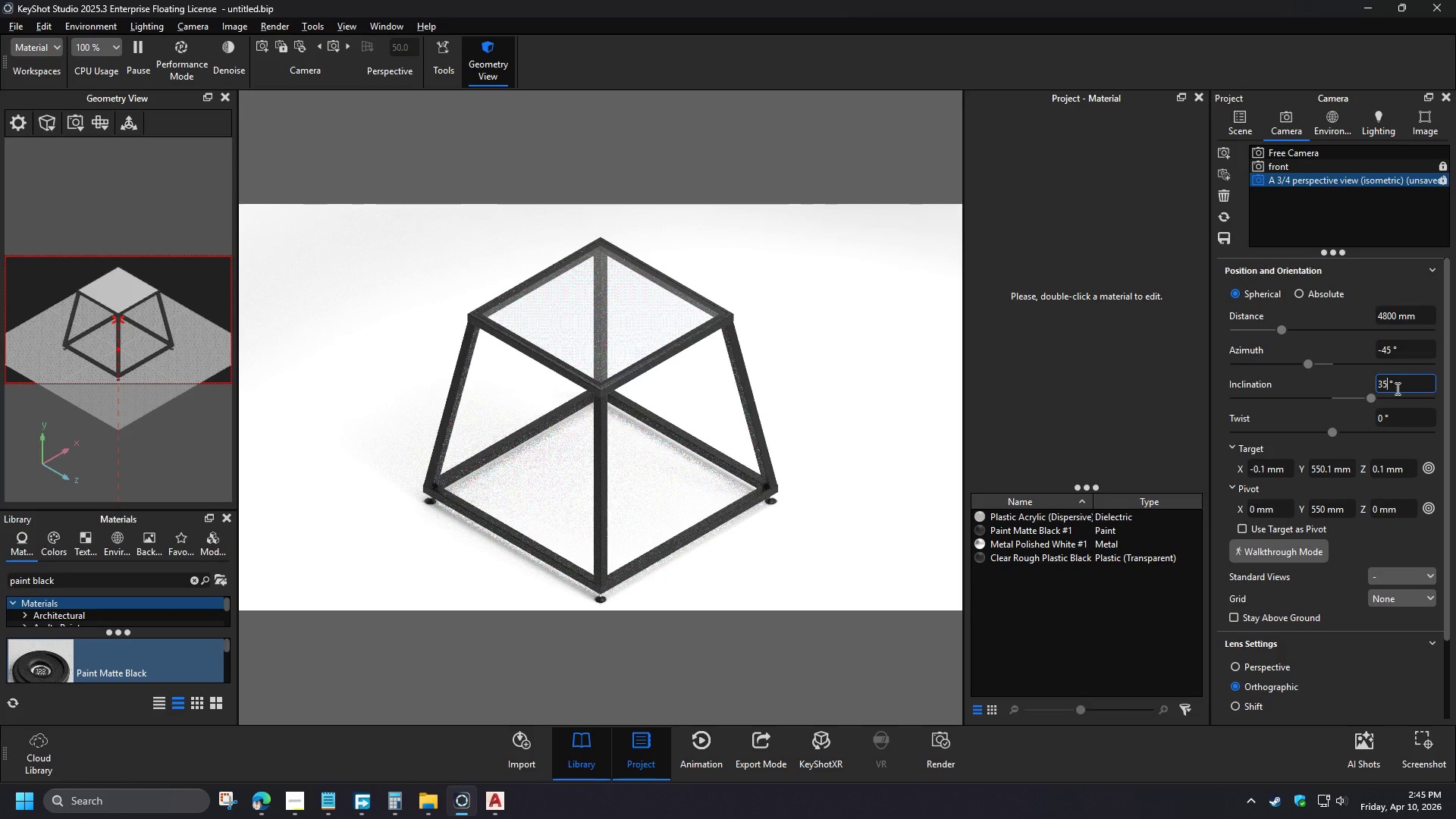 
key(Numpad0)
 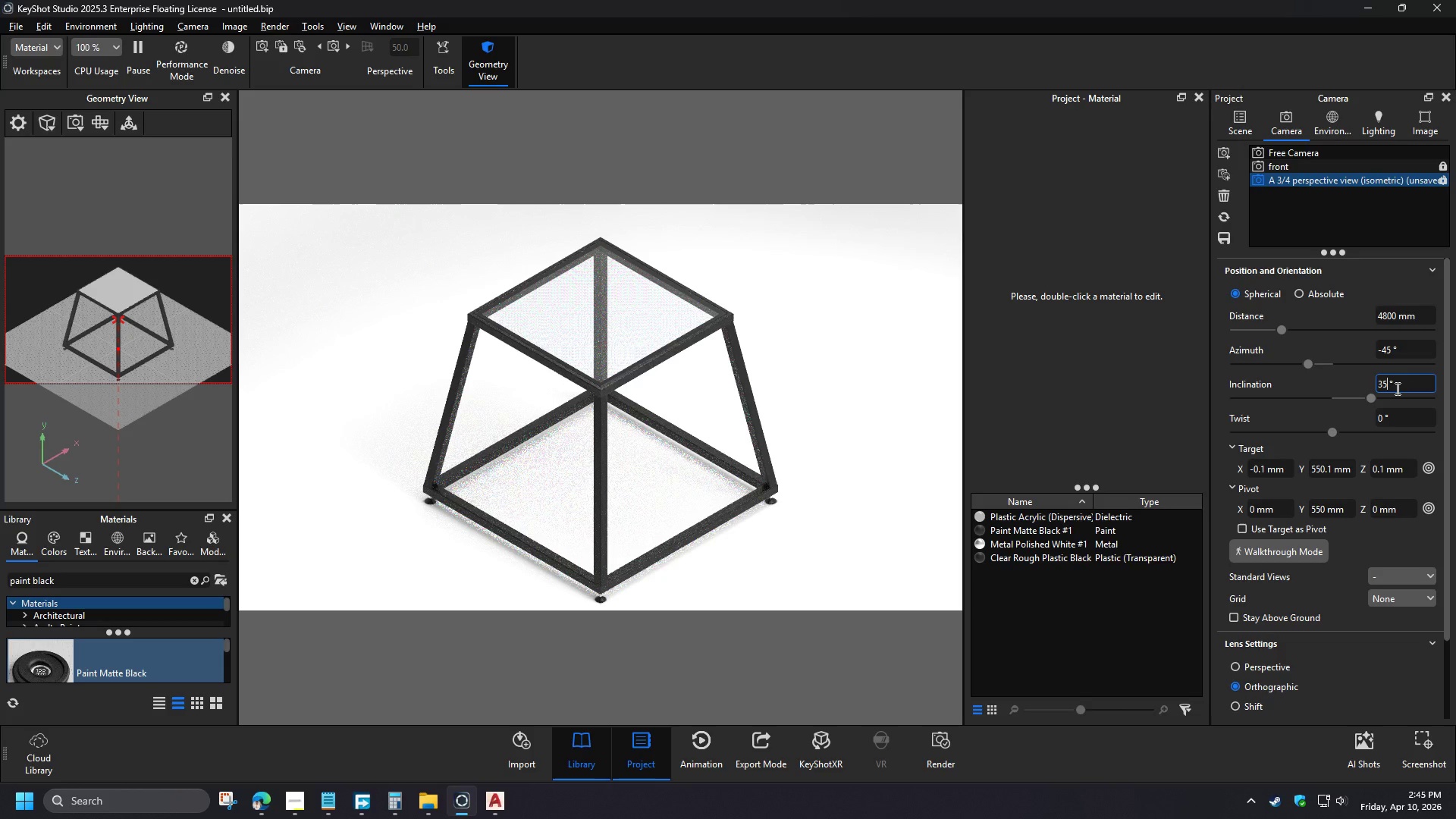 
key(NumpadEnter)
 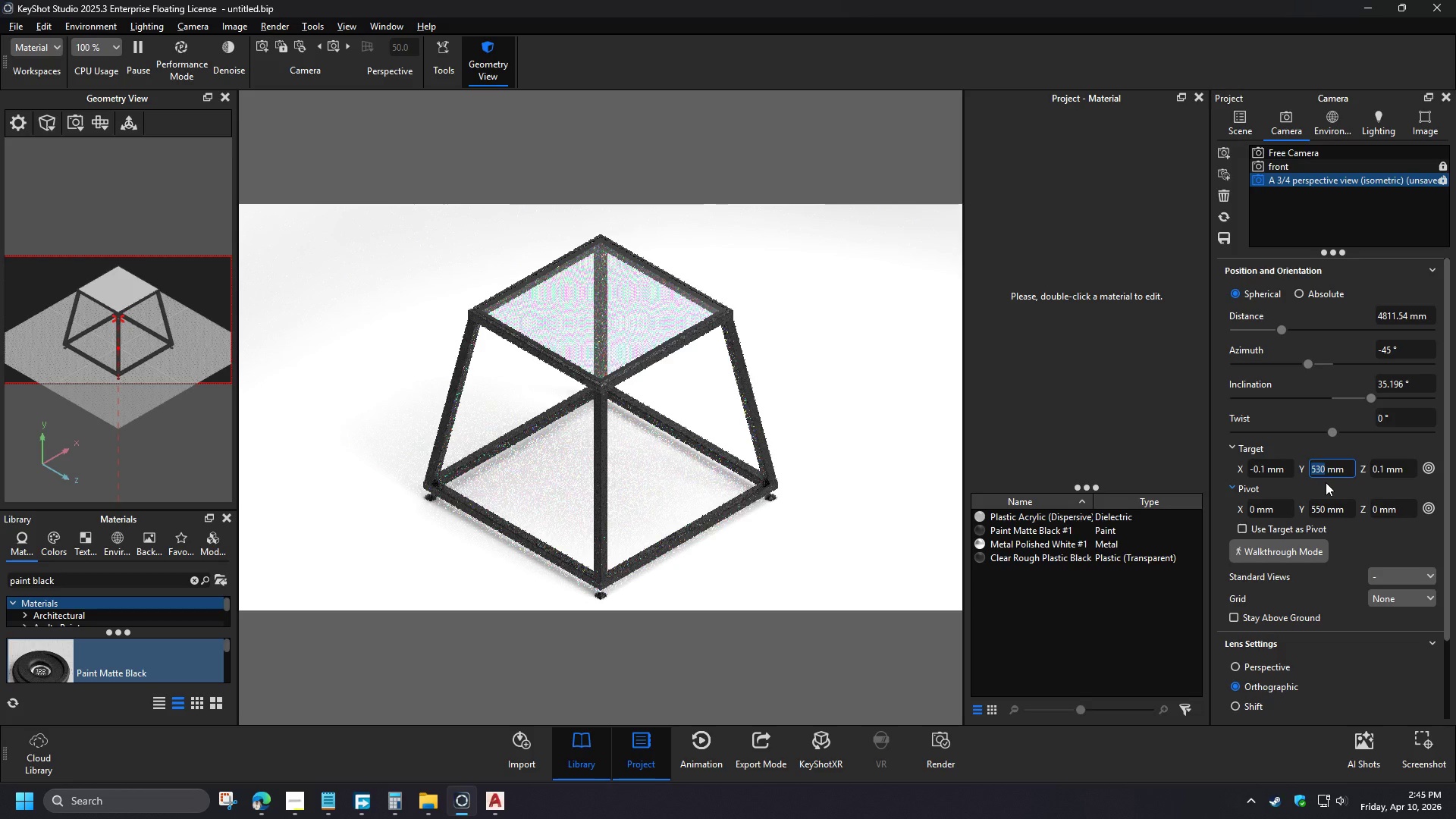 
key(Numpad5)
 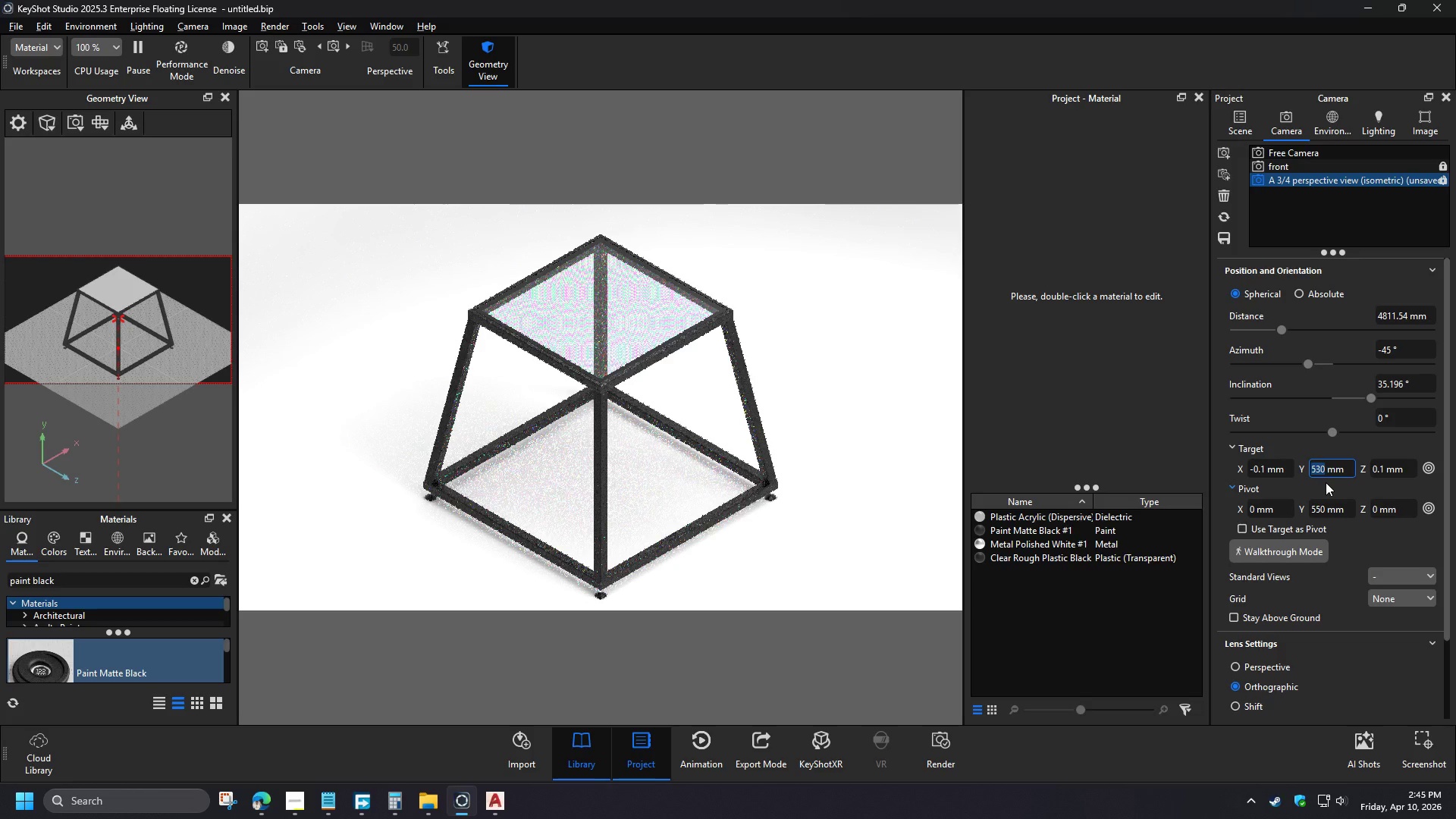 
key(Numpad0)
 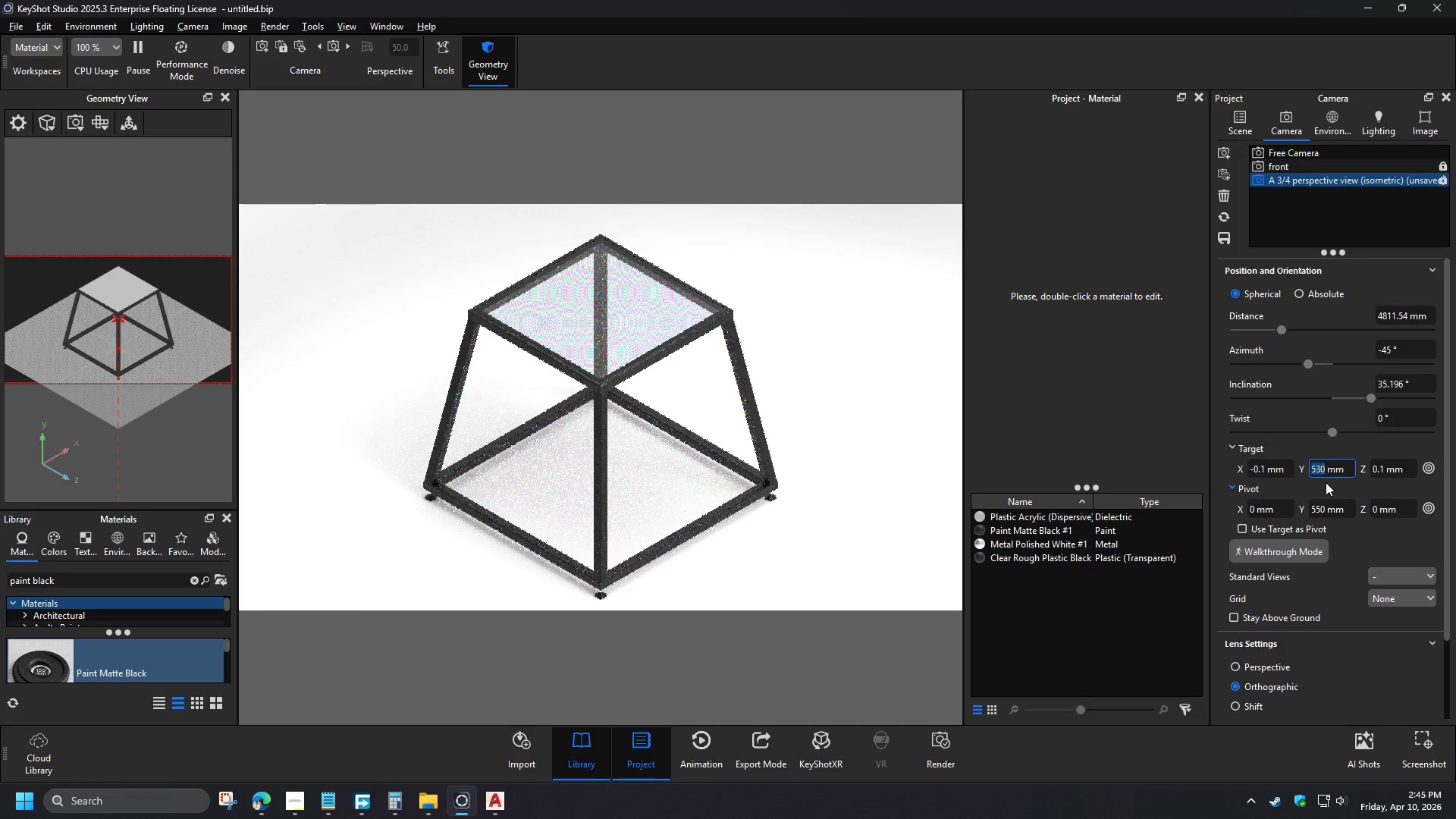 
key(Numpad0)
 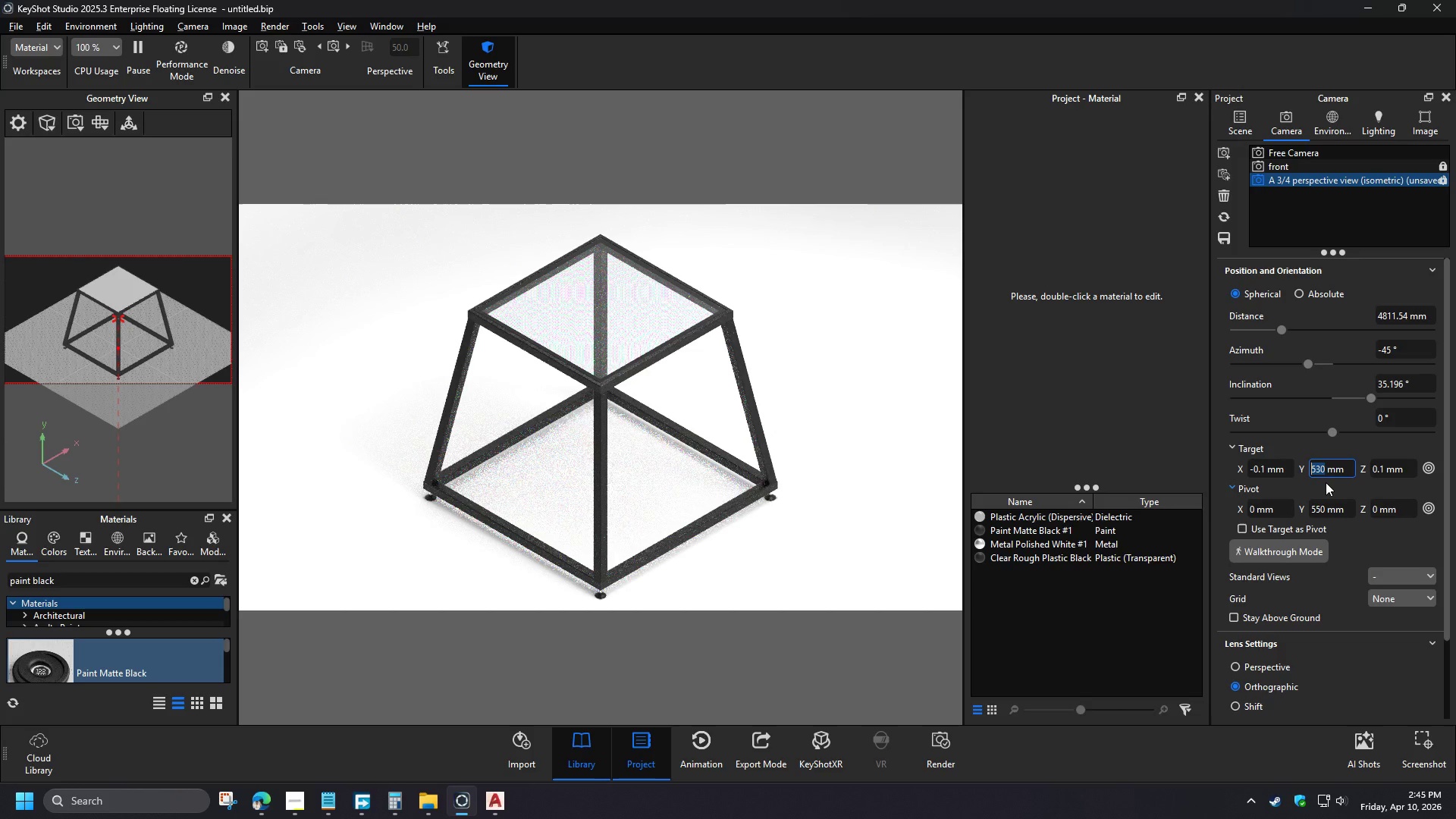 
key(NumpadEnter)
 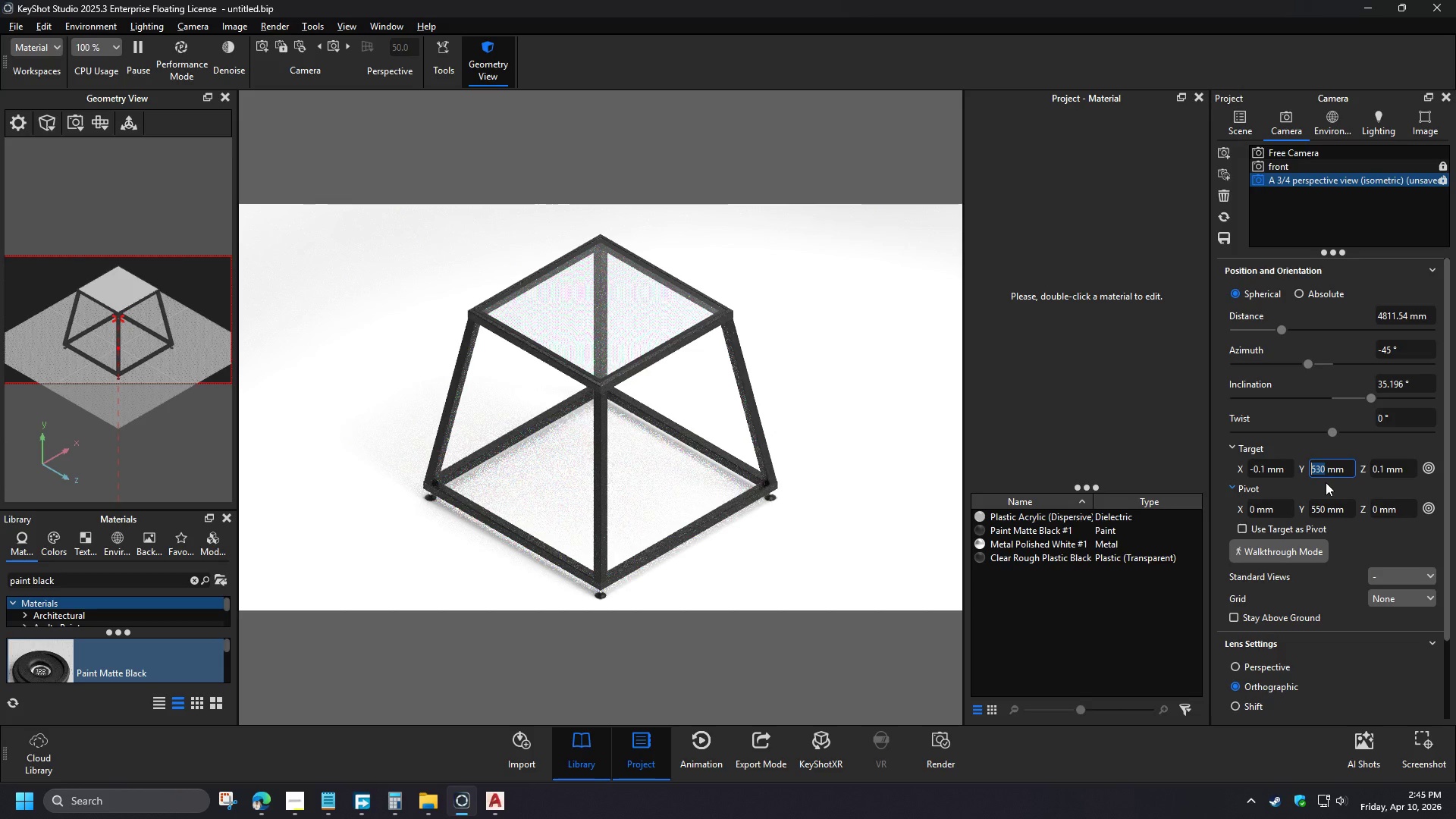 
wait(7.41)
 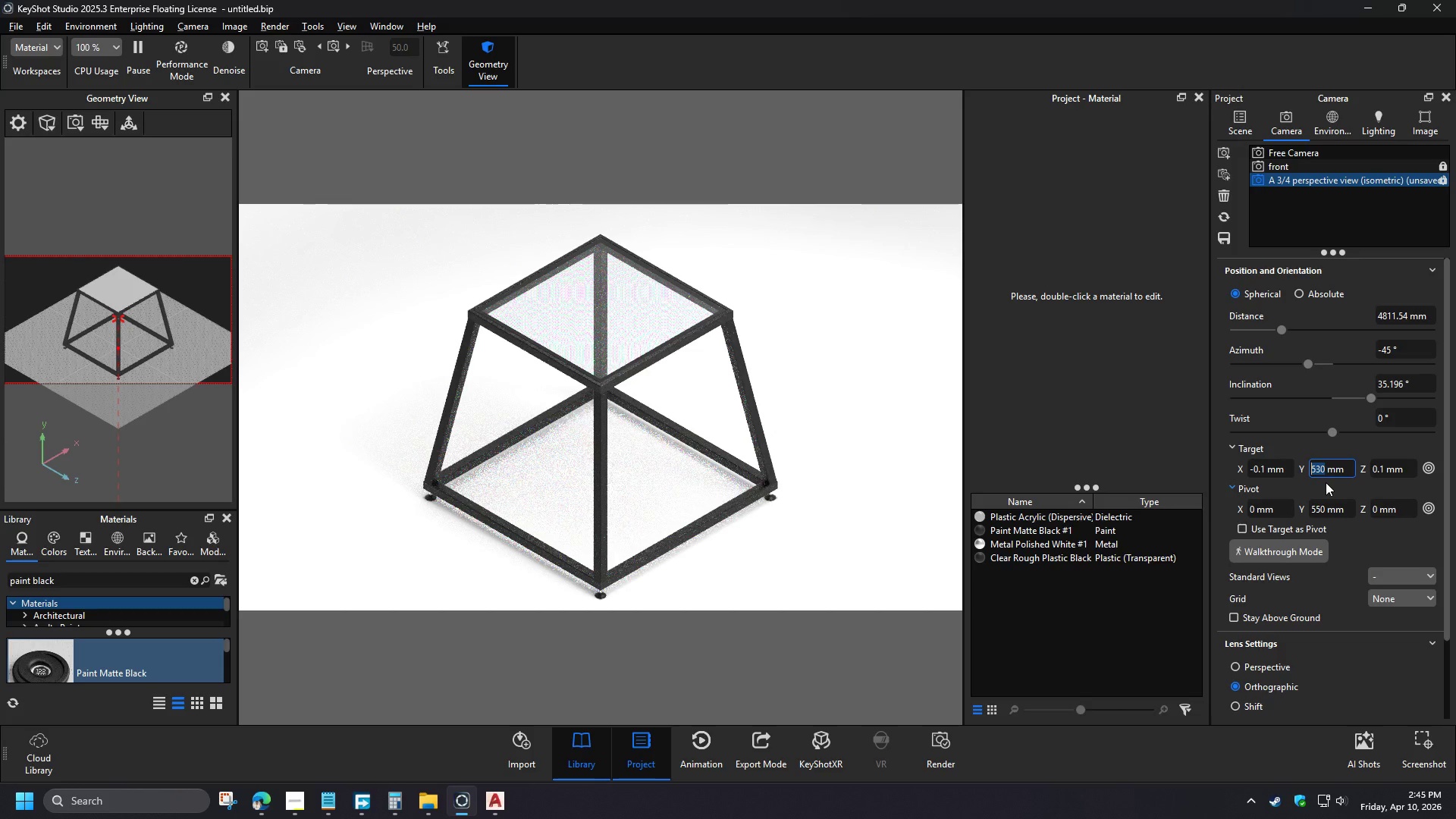 
left_click([1228, 243])
 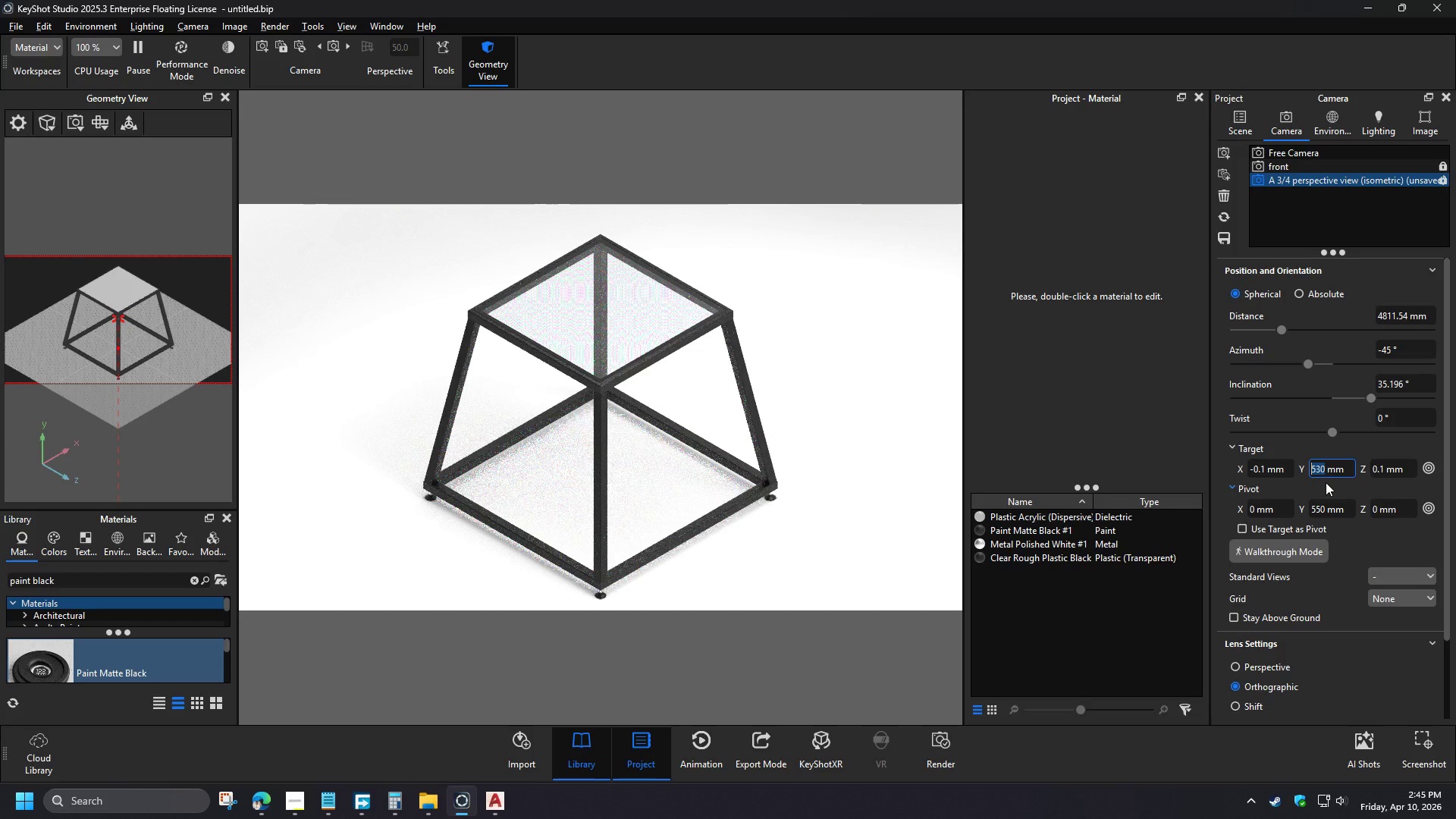 
left_click([1440, 180])
 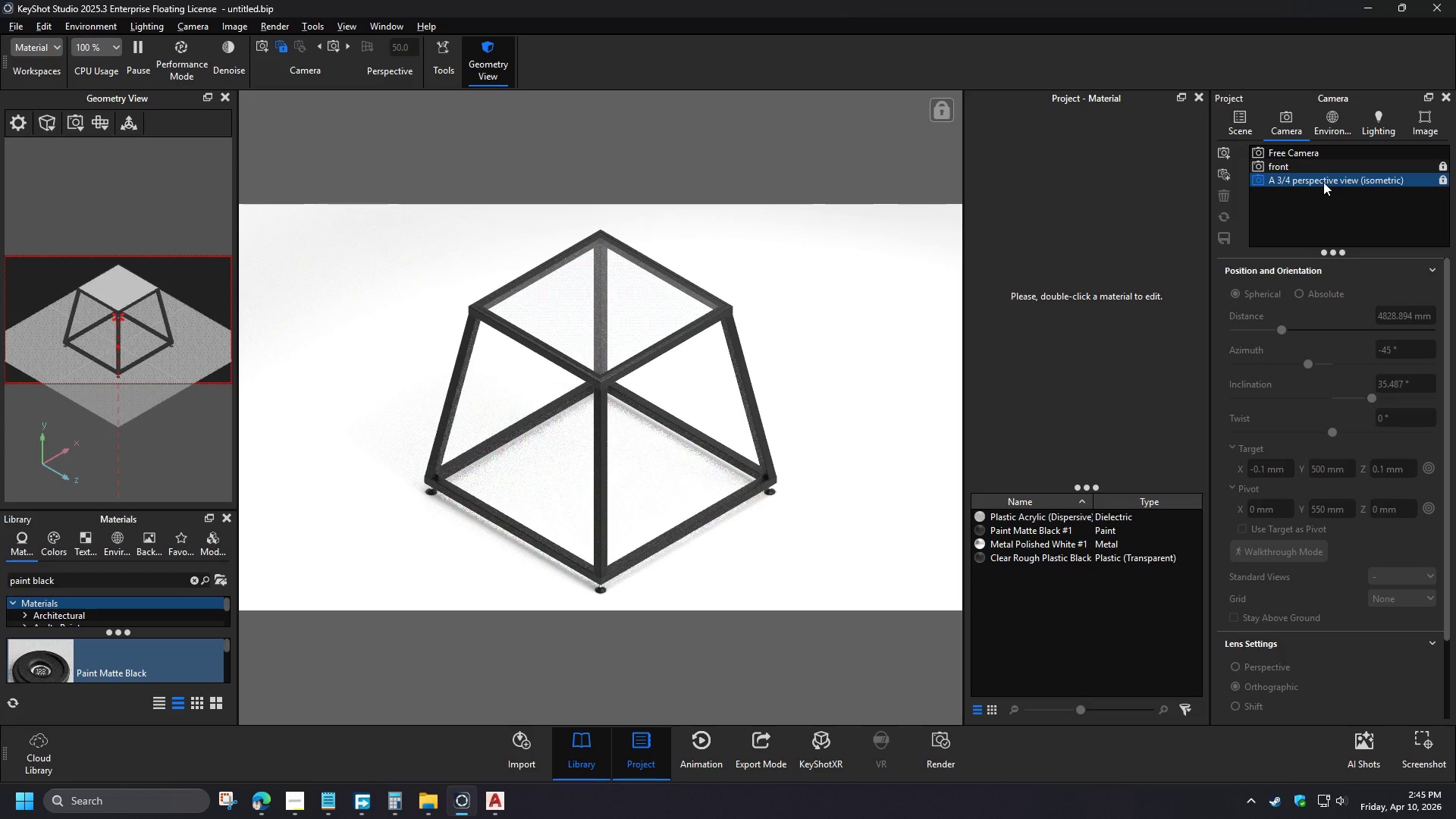 
left_click([1297, 150])
 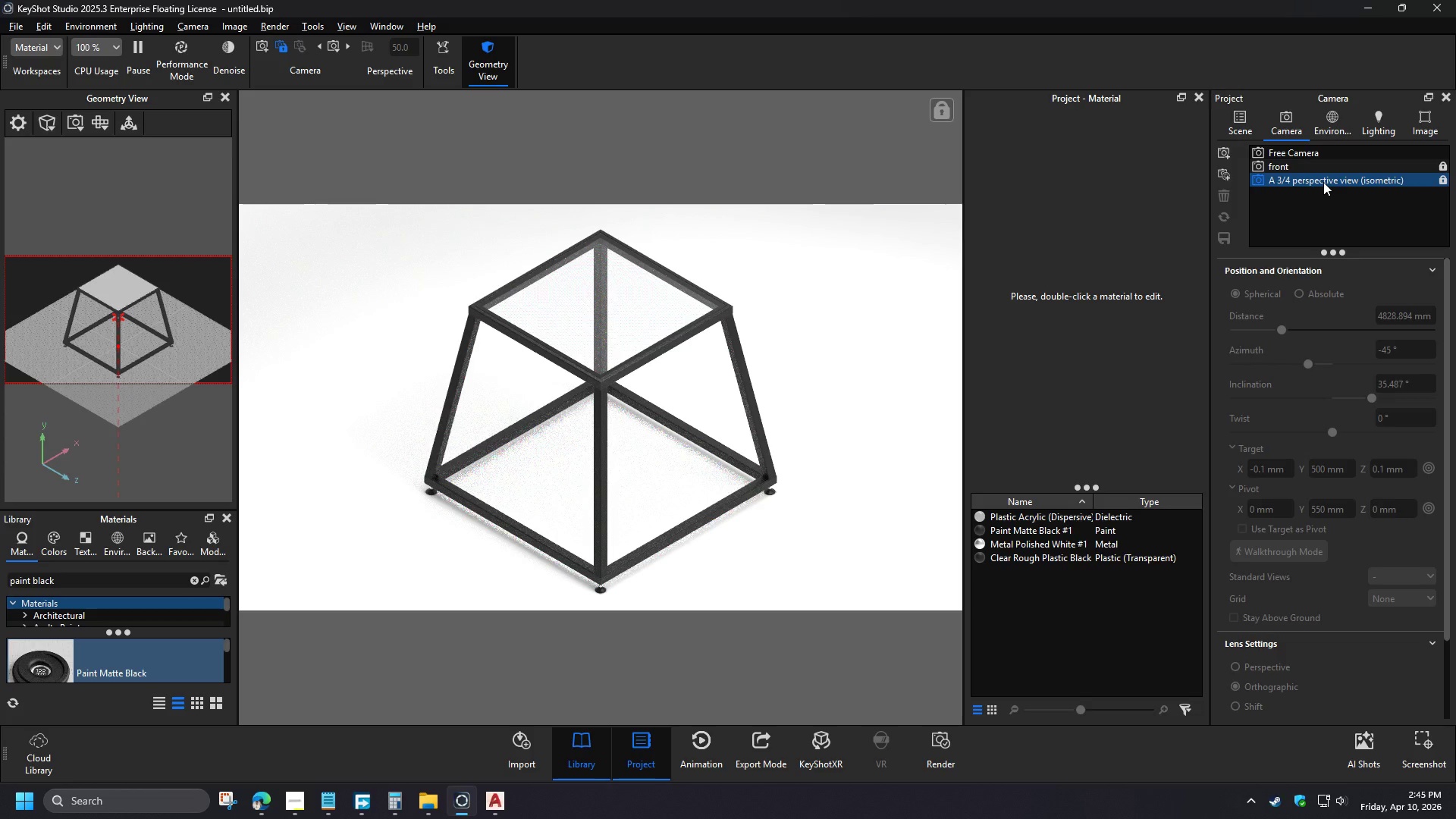 
left_click([294, 800])